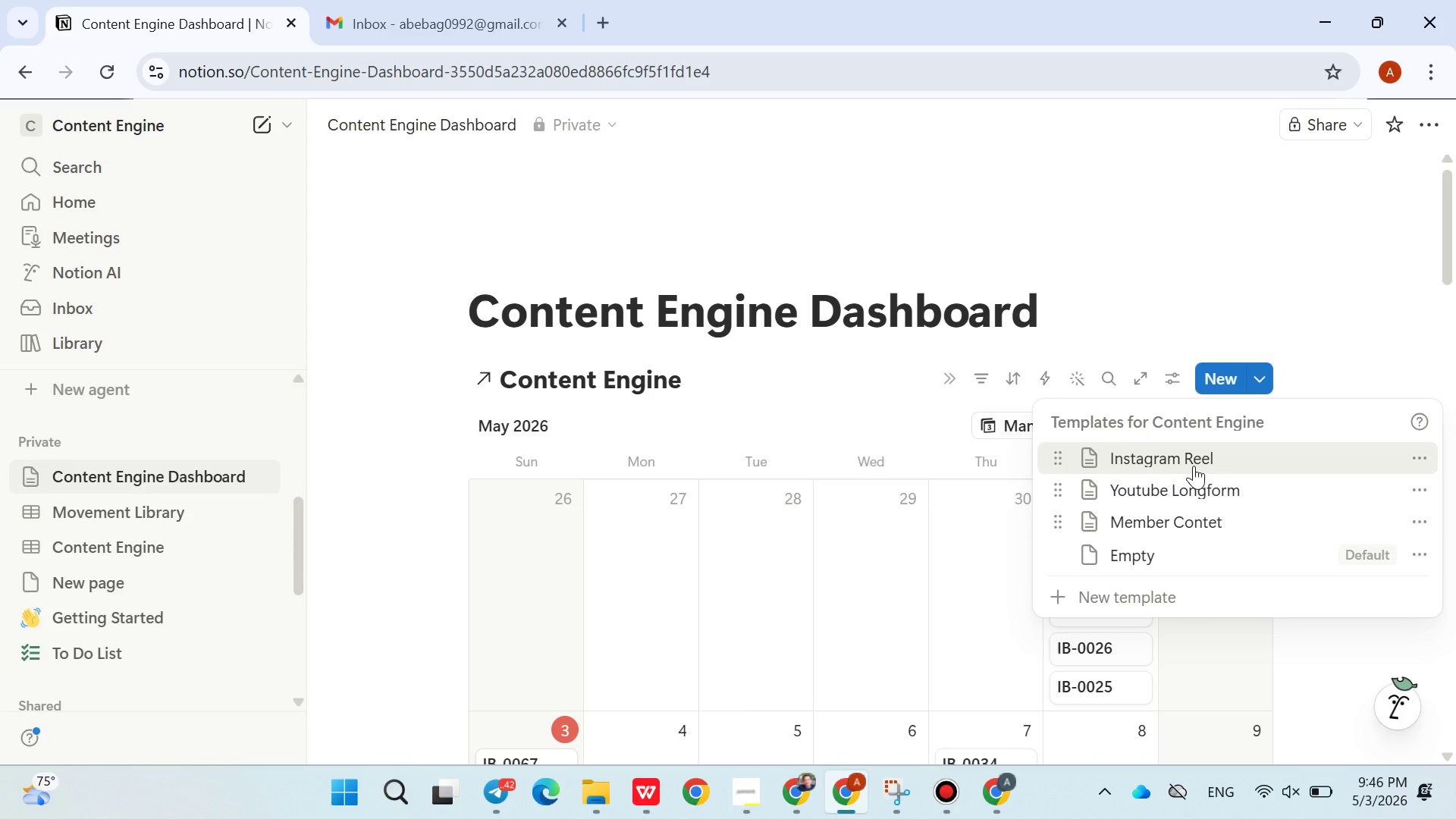 
left_click([1134, 266])
 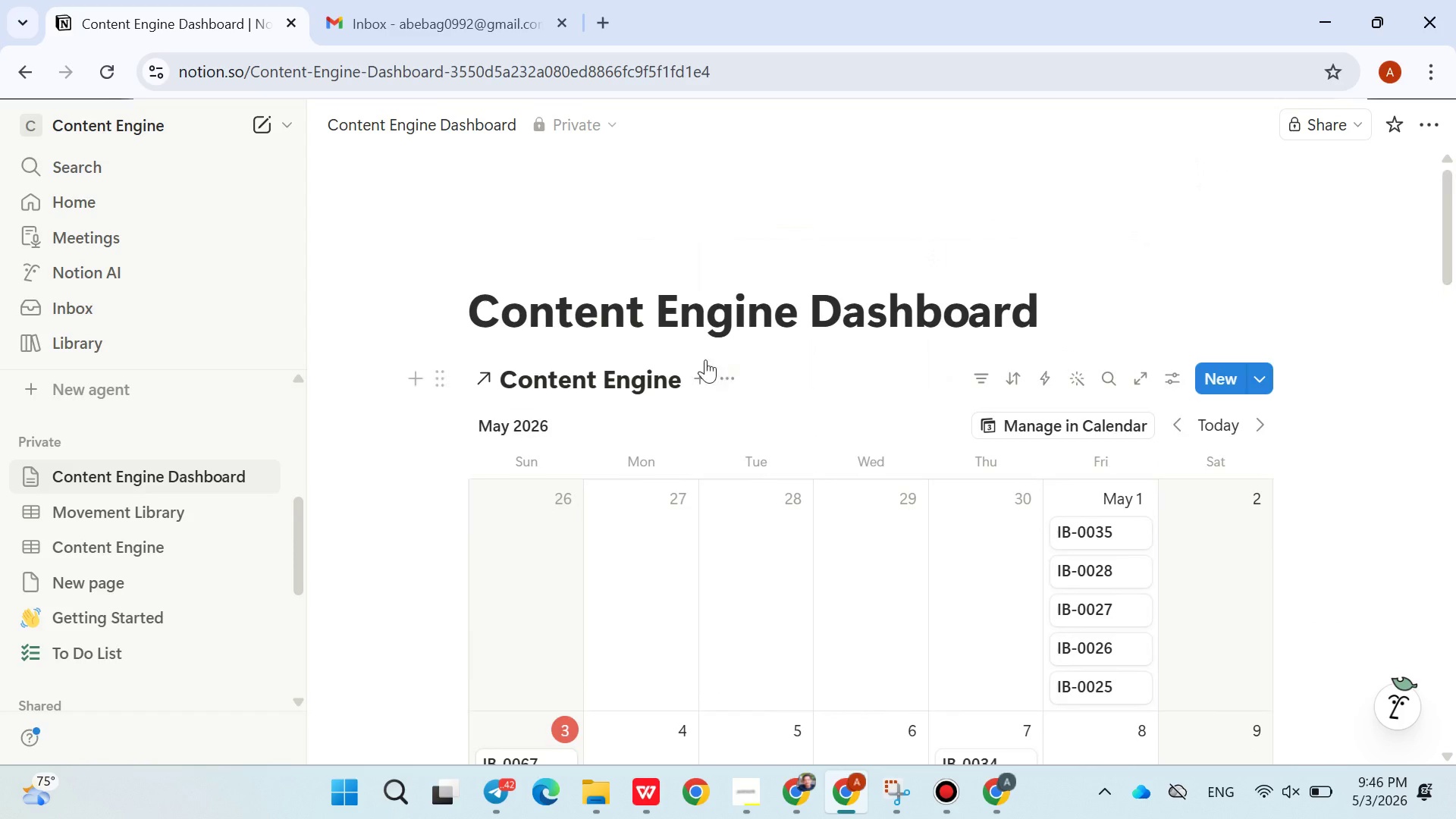 
left_click([643, 377])
 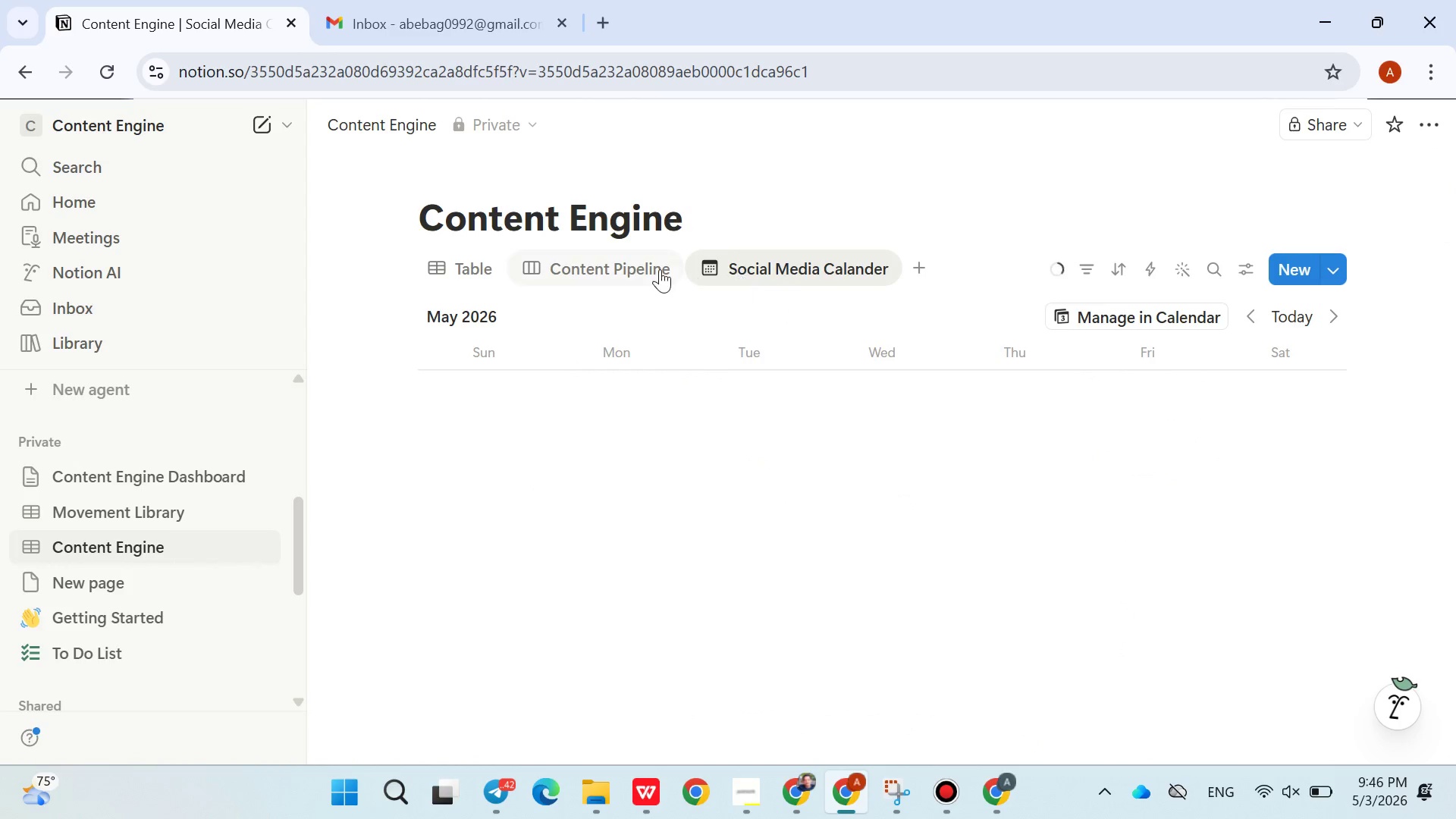 
left_click([652, 267])
 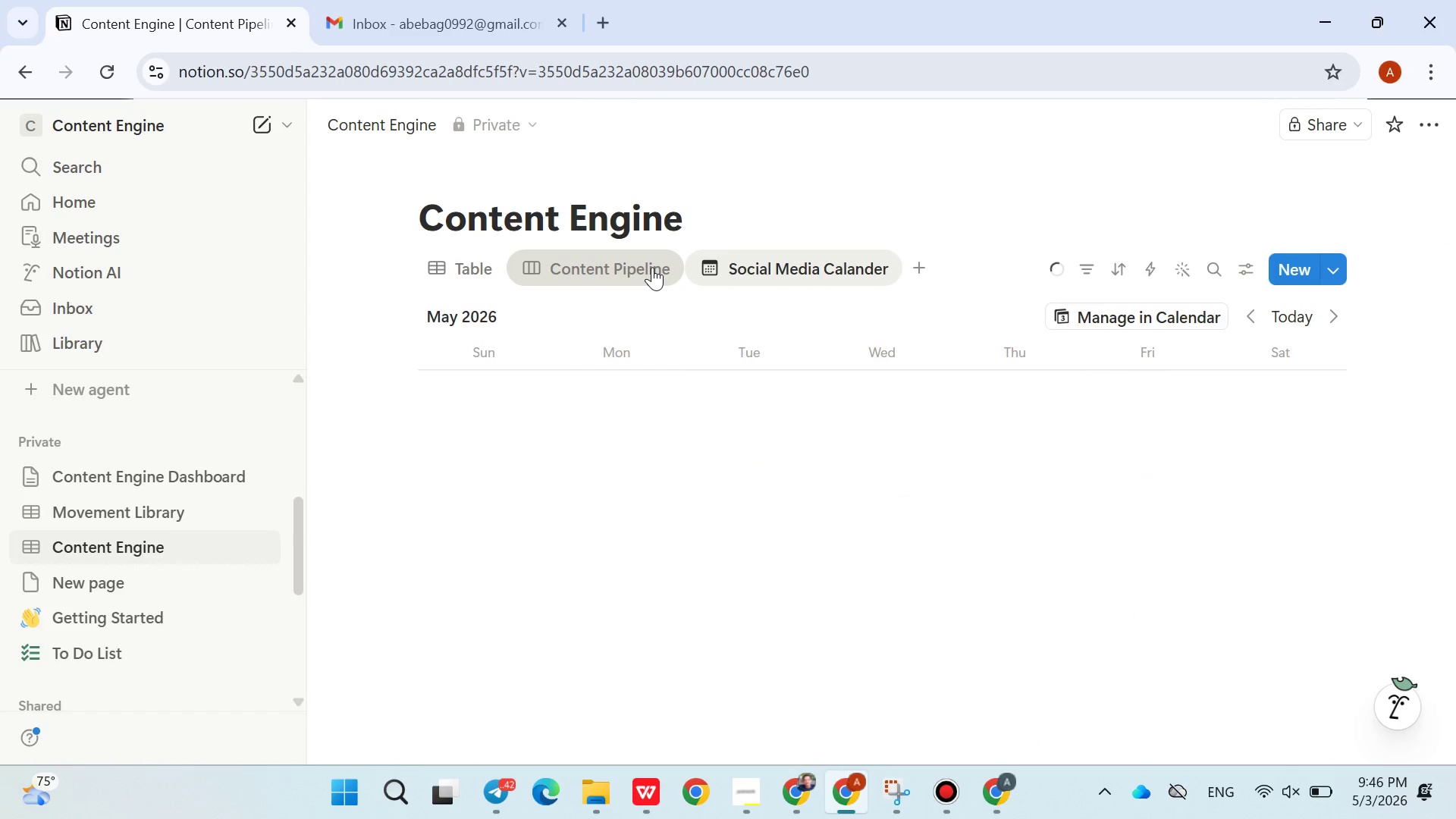 
left_click([652, 267])
 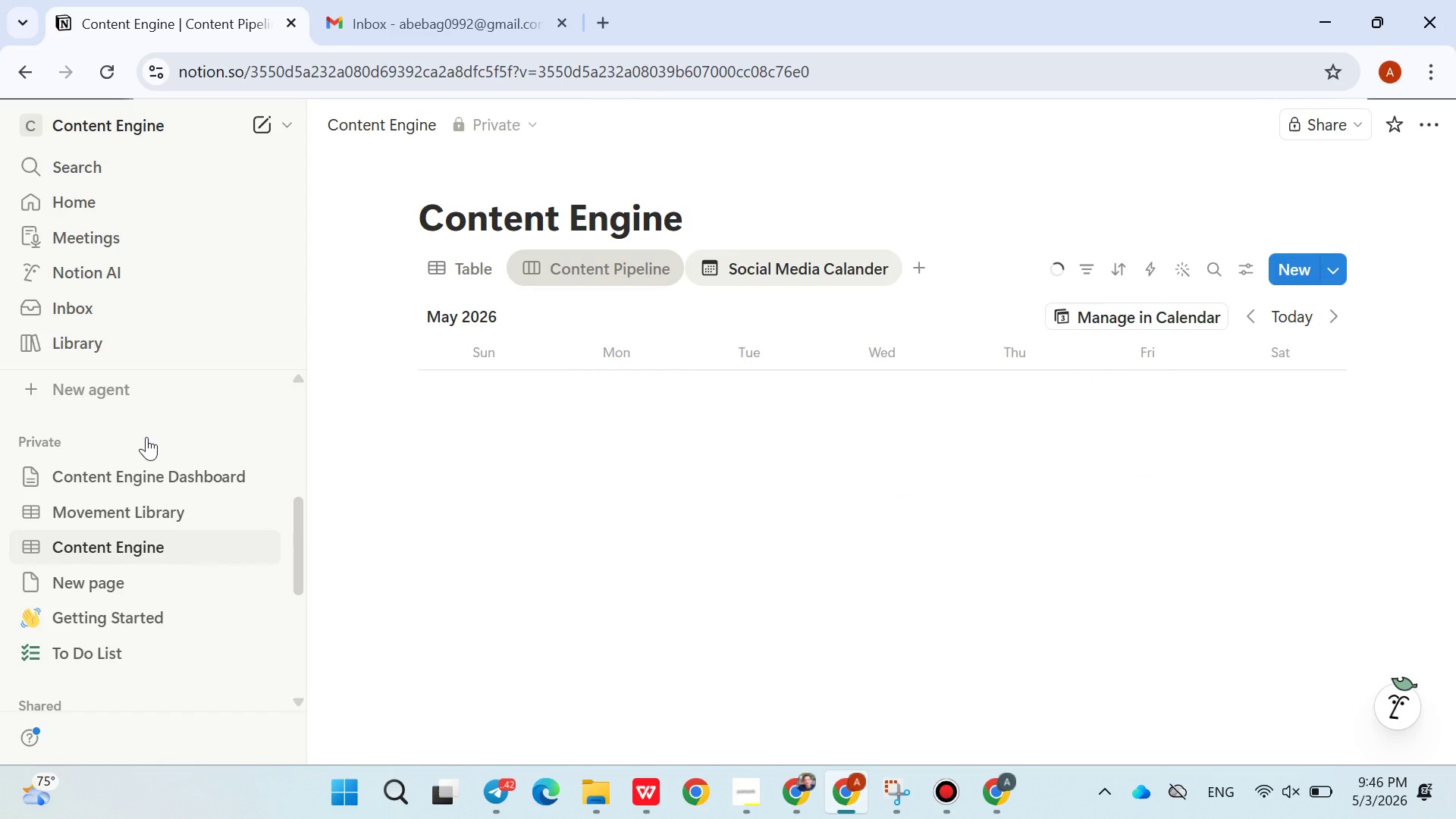 
left_click([130, 466])
 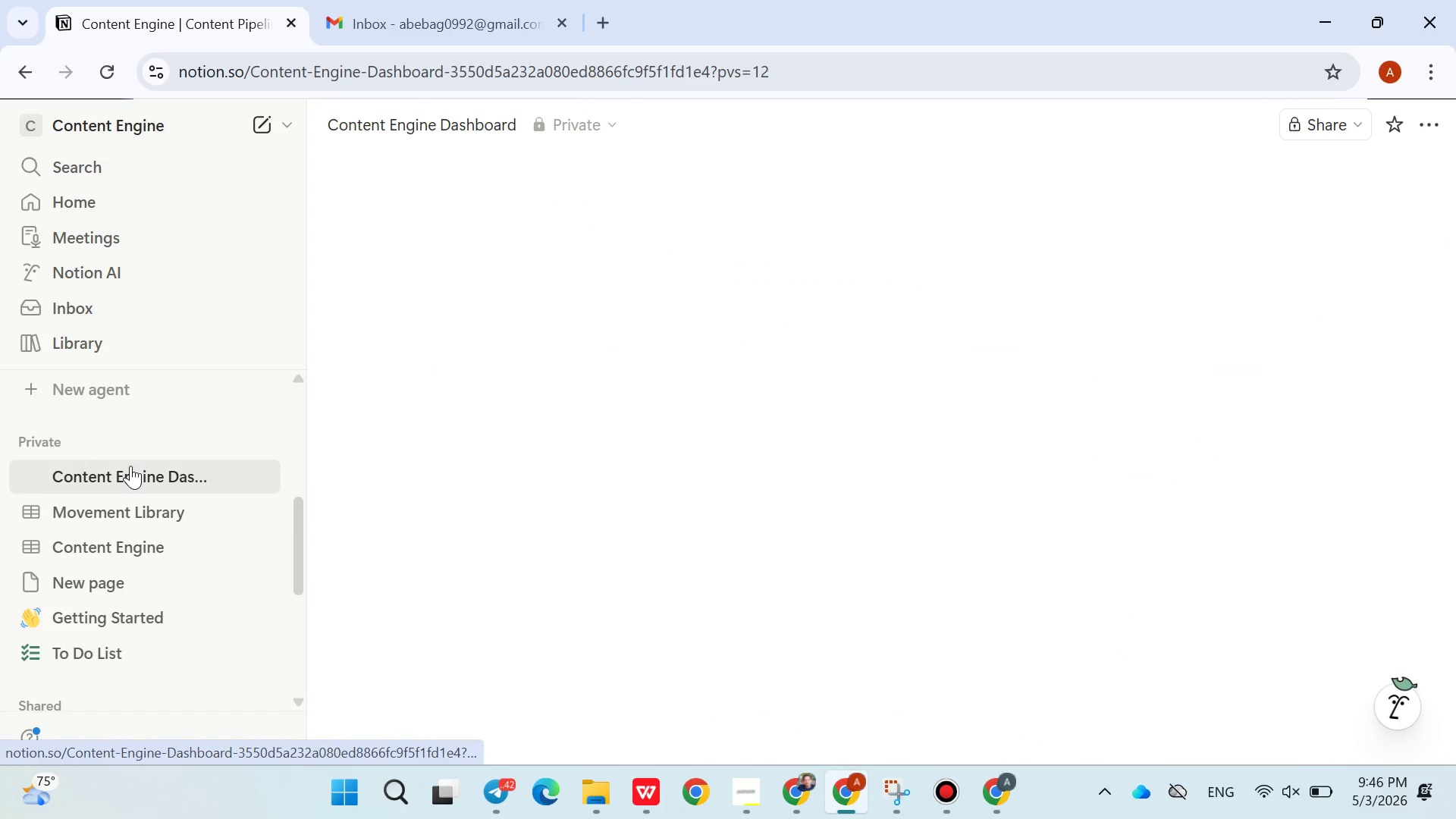 
mouse_move([474, 477])
 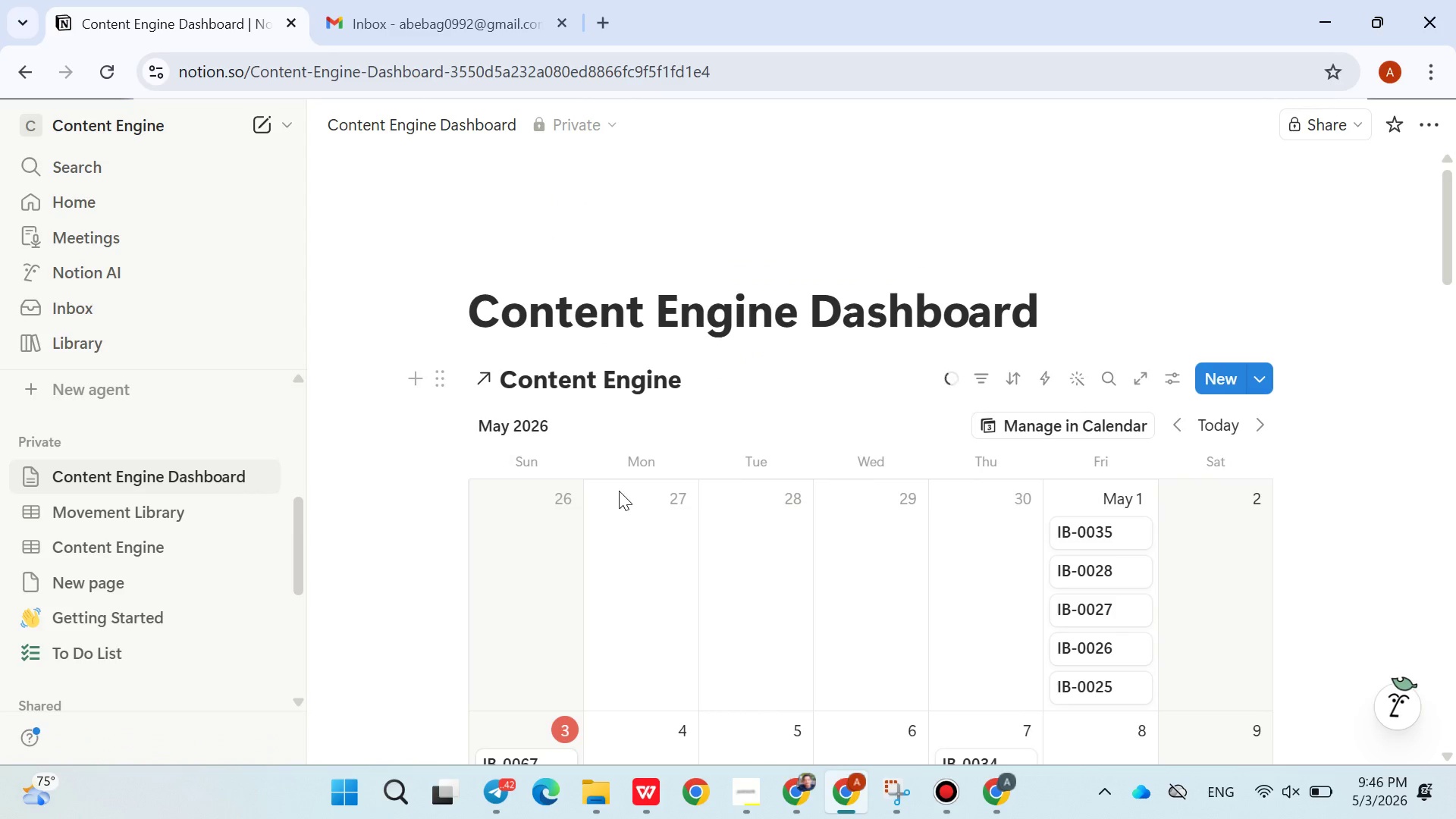 
mouse_move([614, 474])
 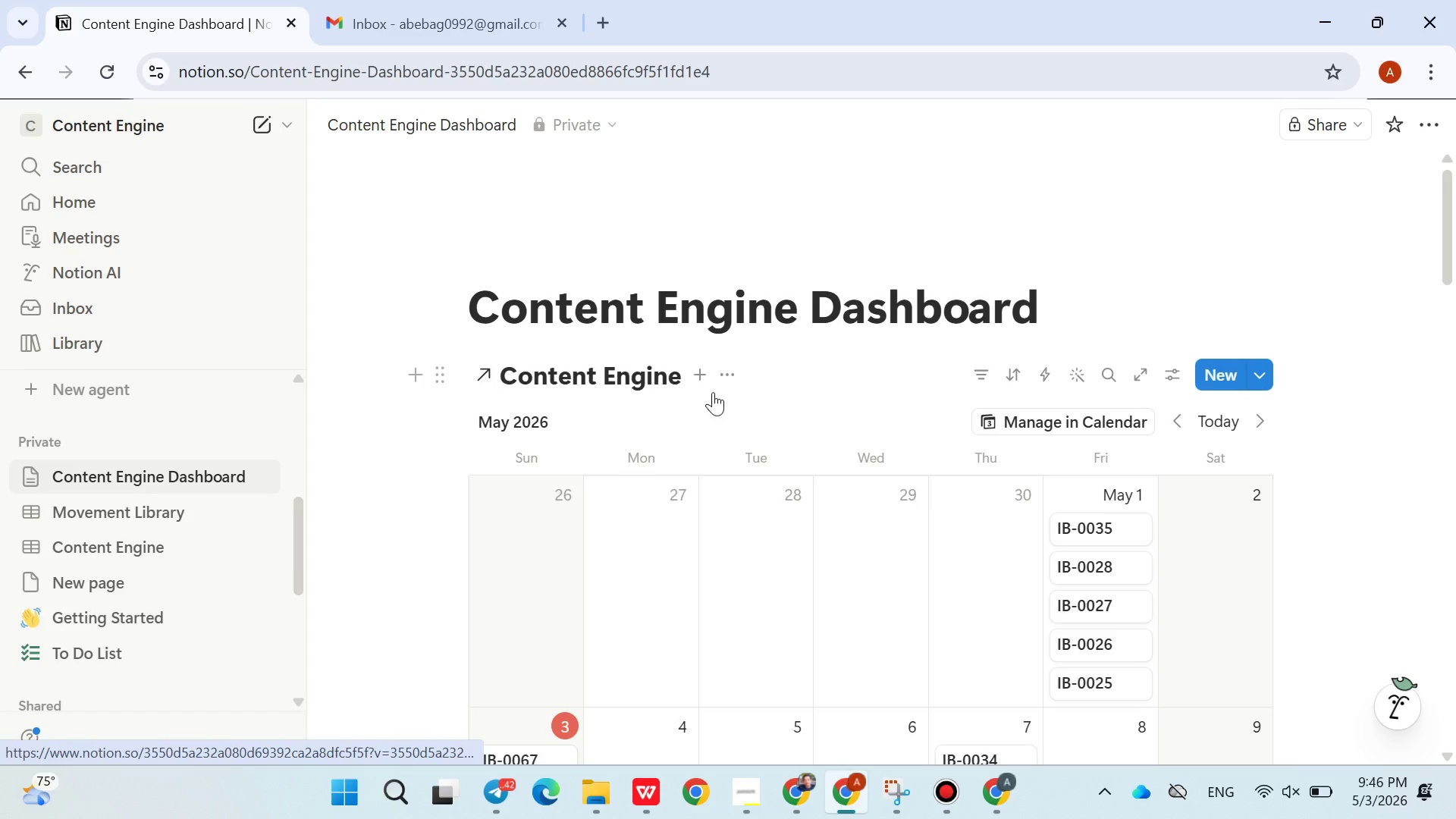 
left_click([737, 366])
 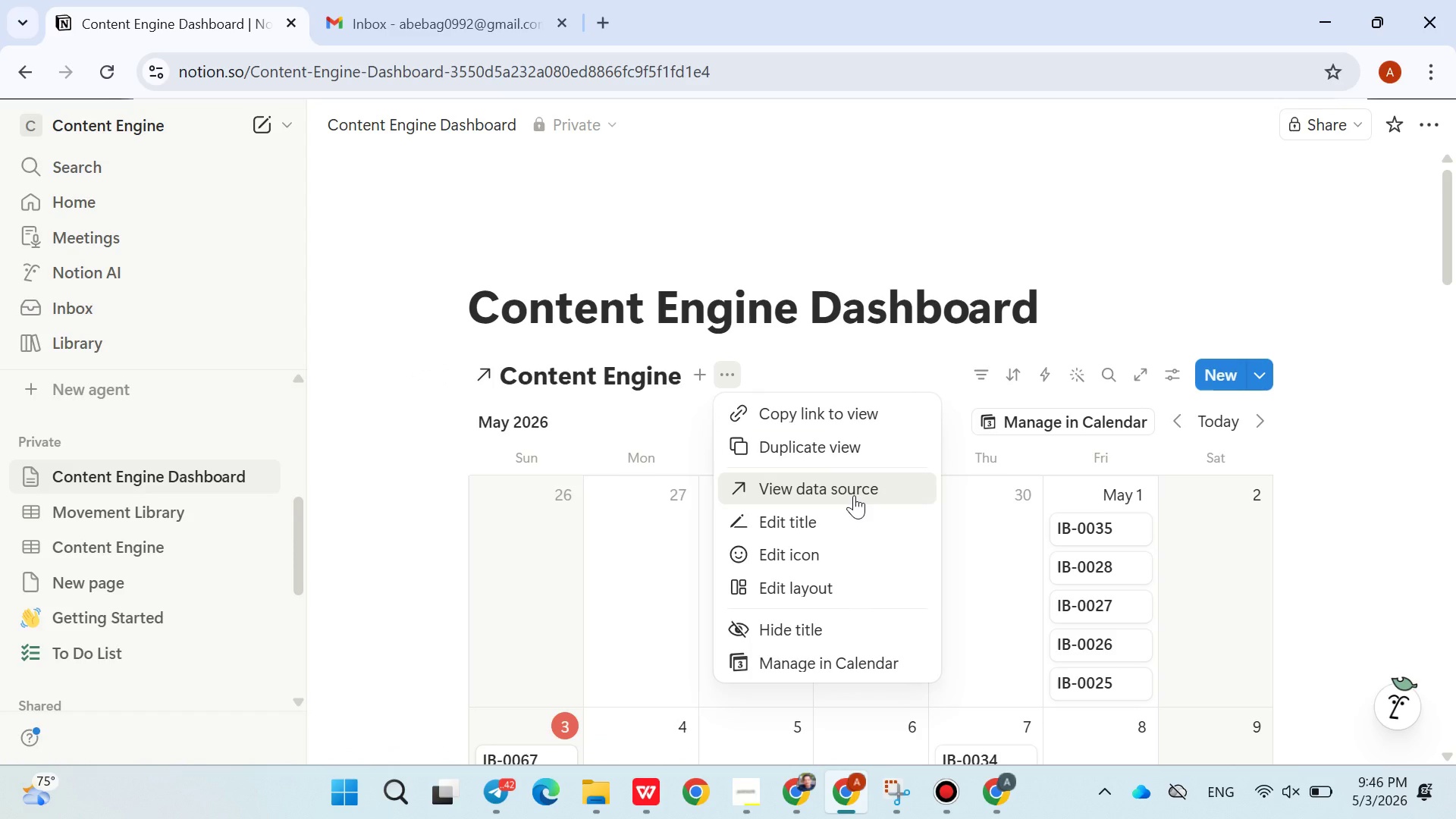 
left_click([855, 495])
 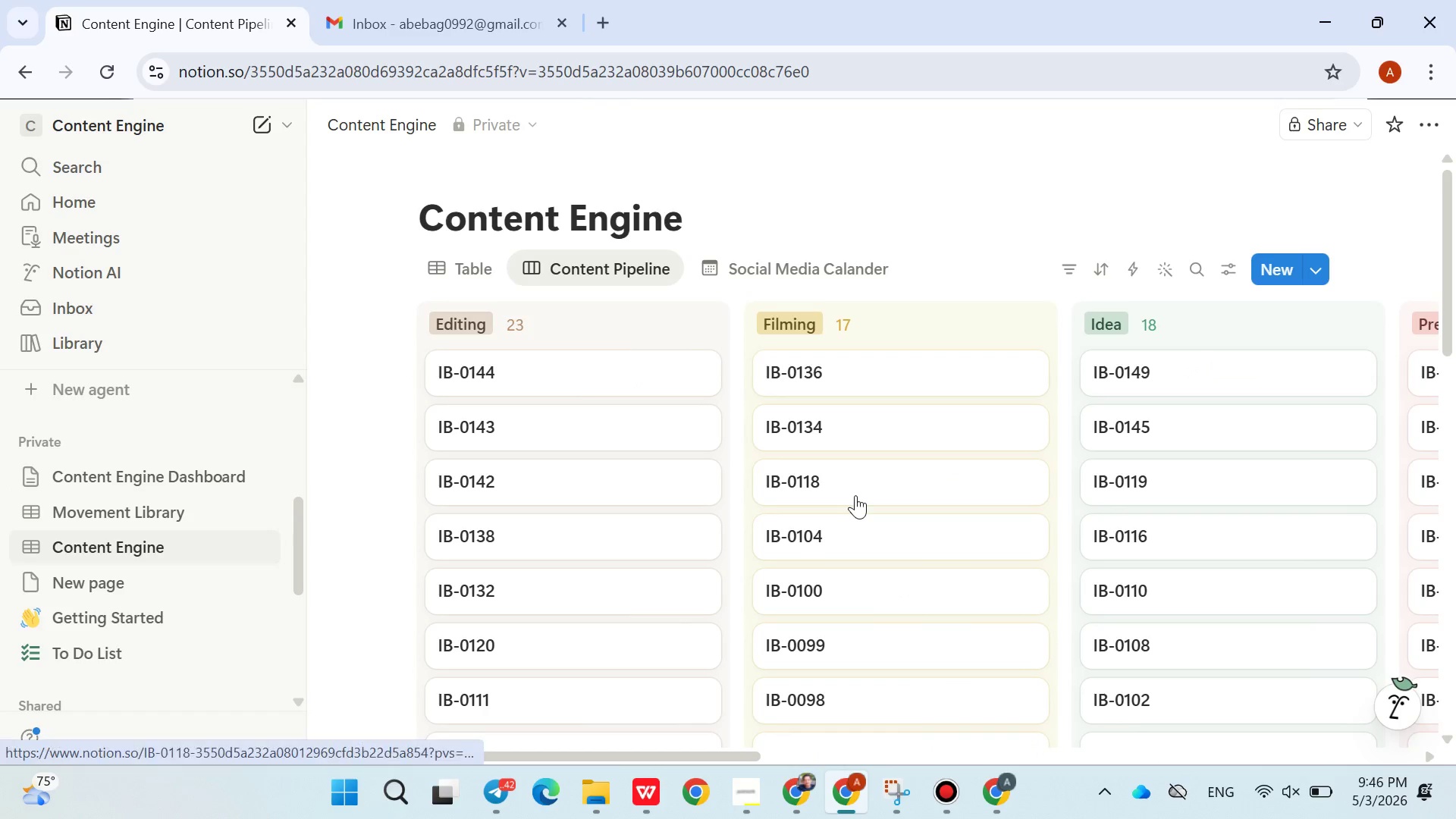 
left_click([855, 495])
 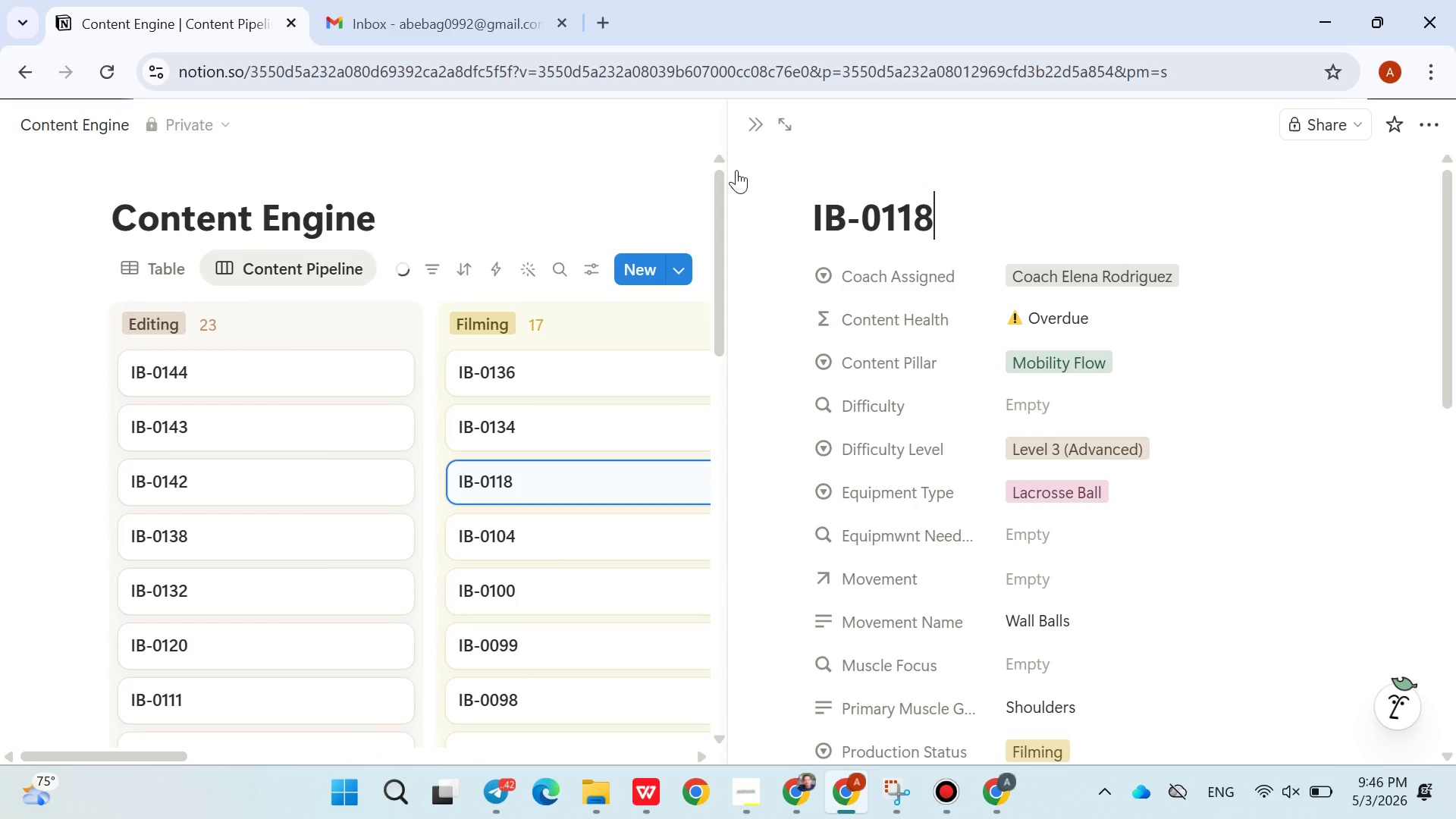 
left_click([752, 136])
 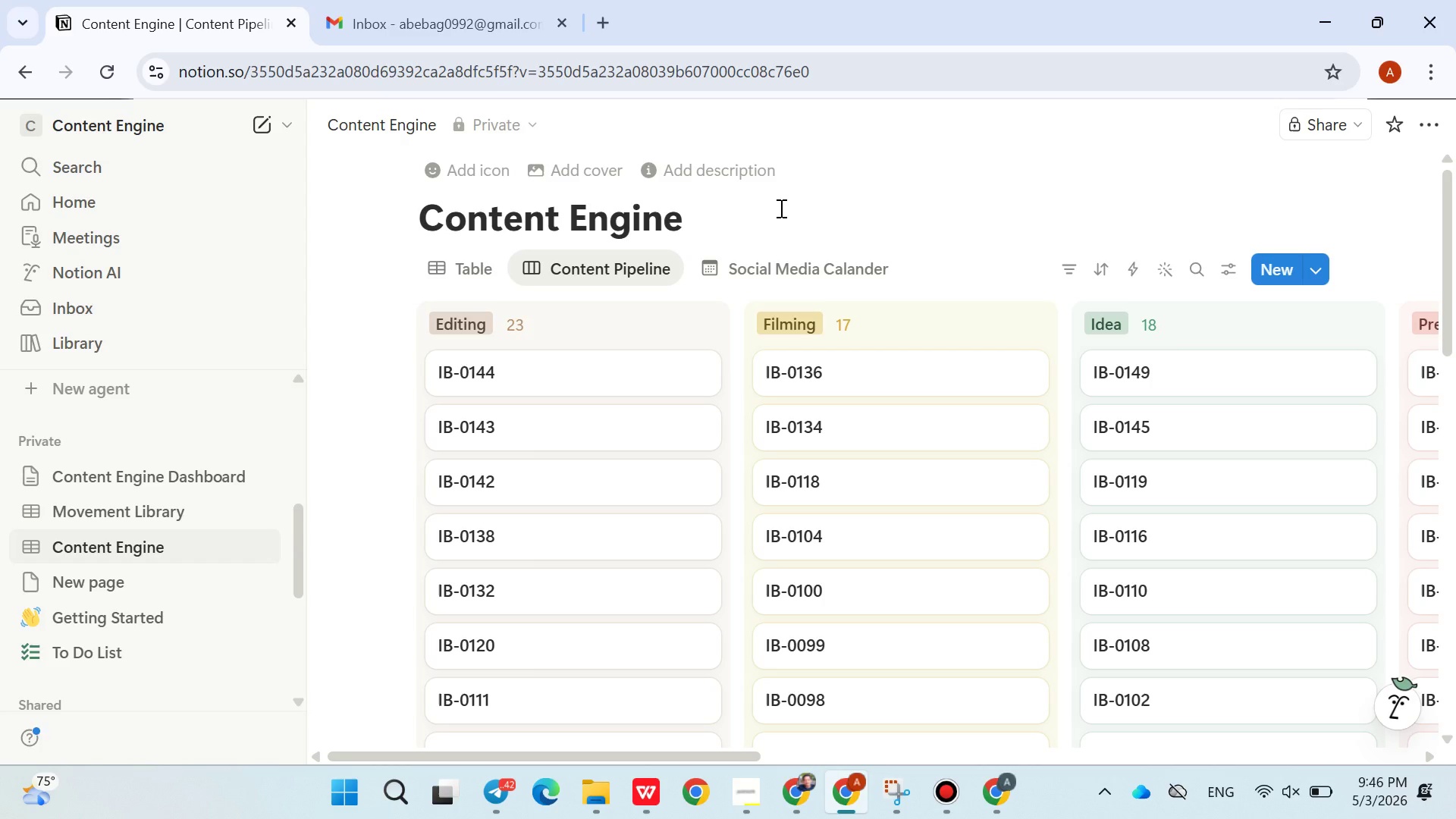 
wait(19.34)
 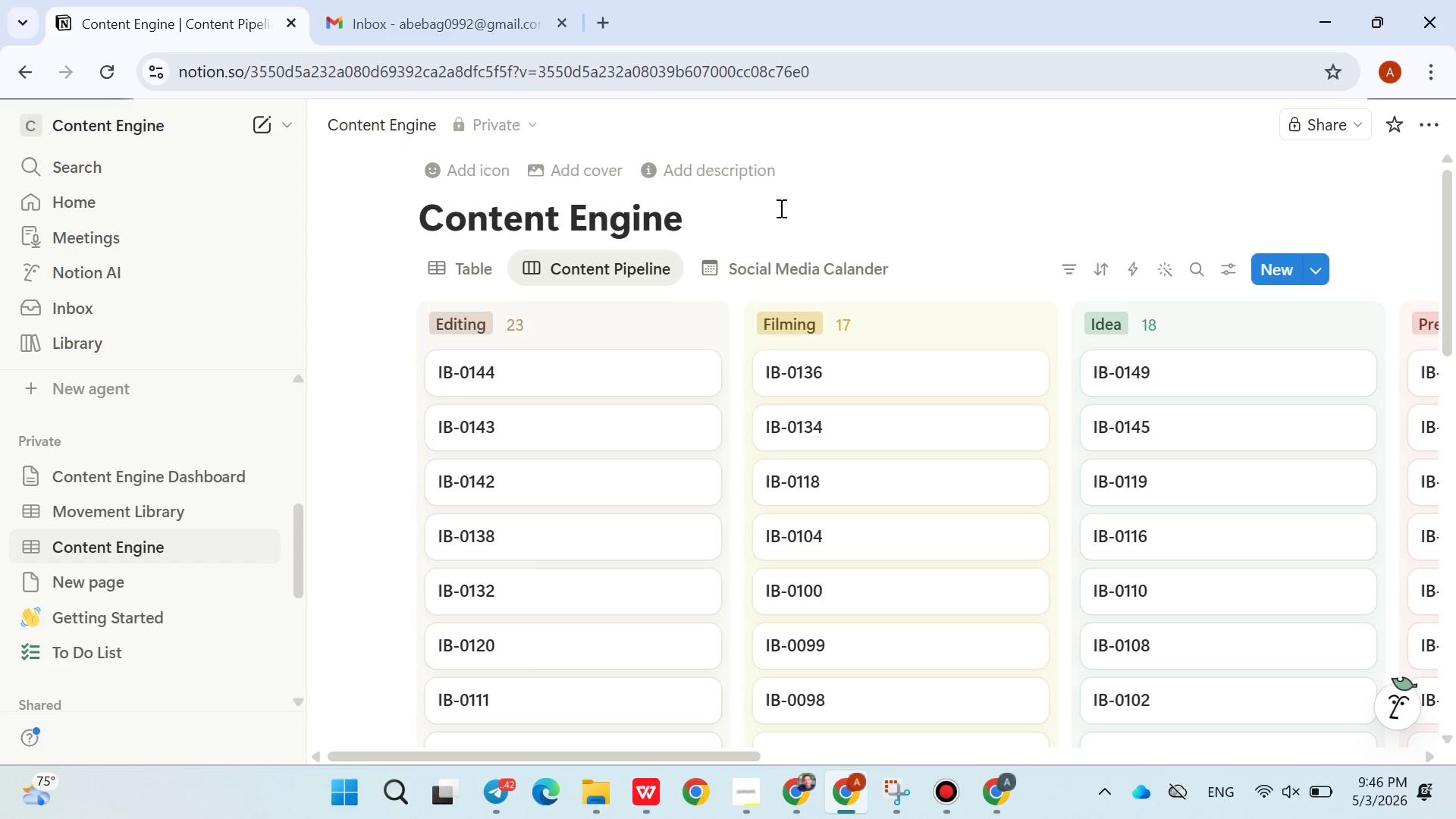 
left_click([156, 518])
 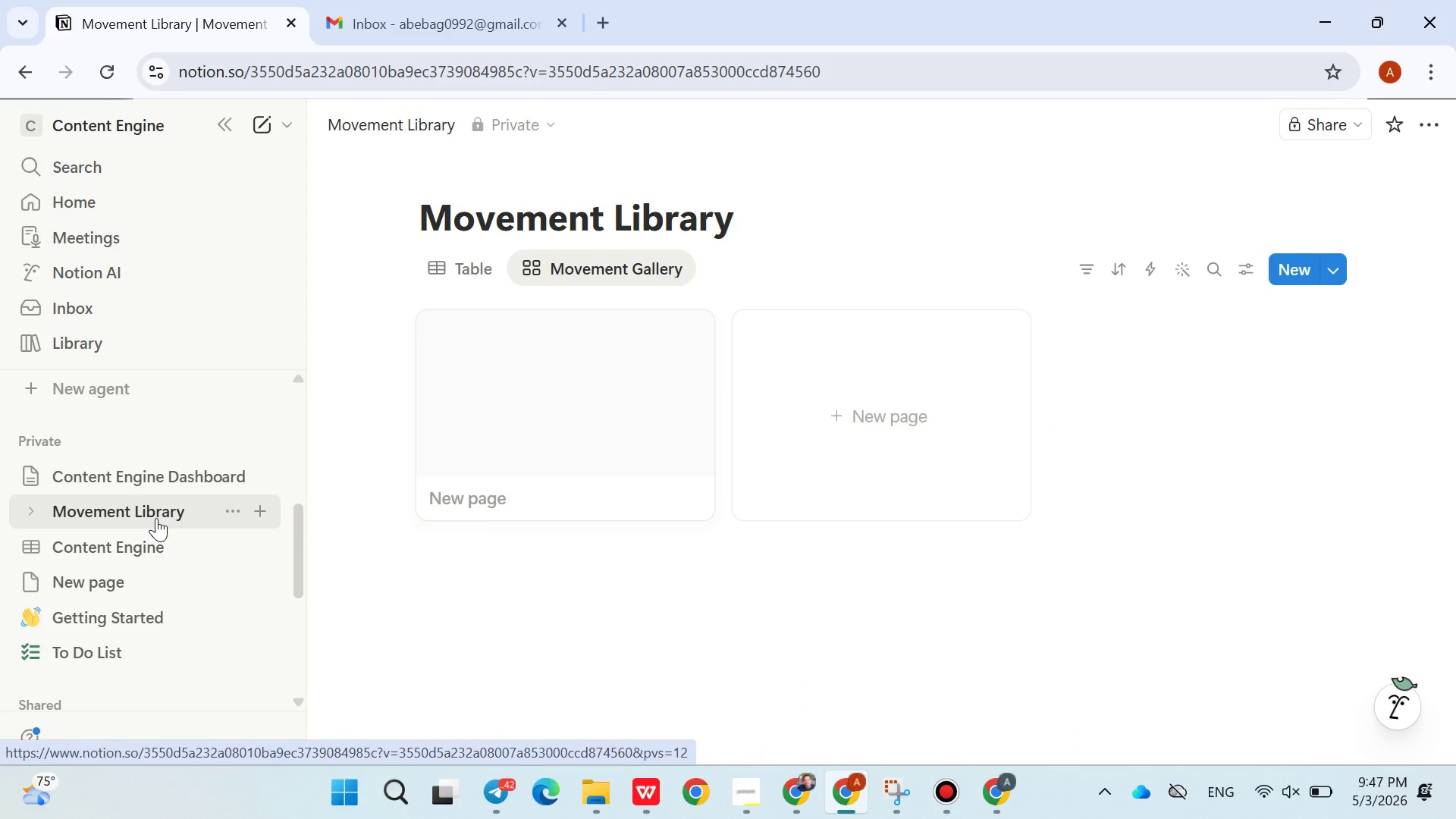 
wait(15.73)
 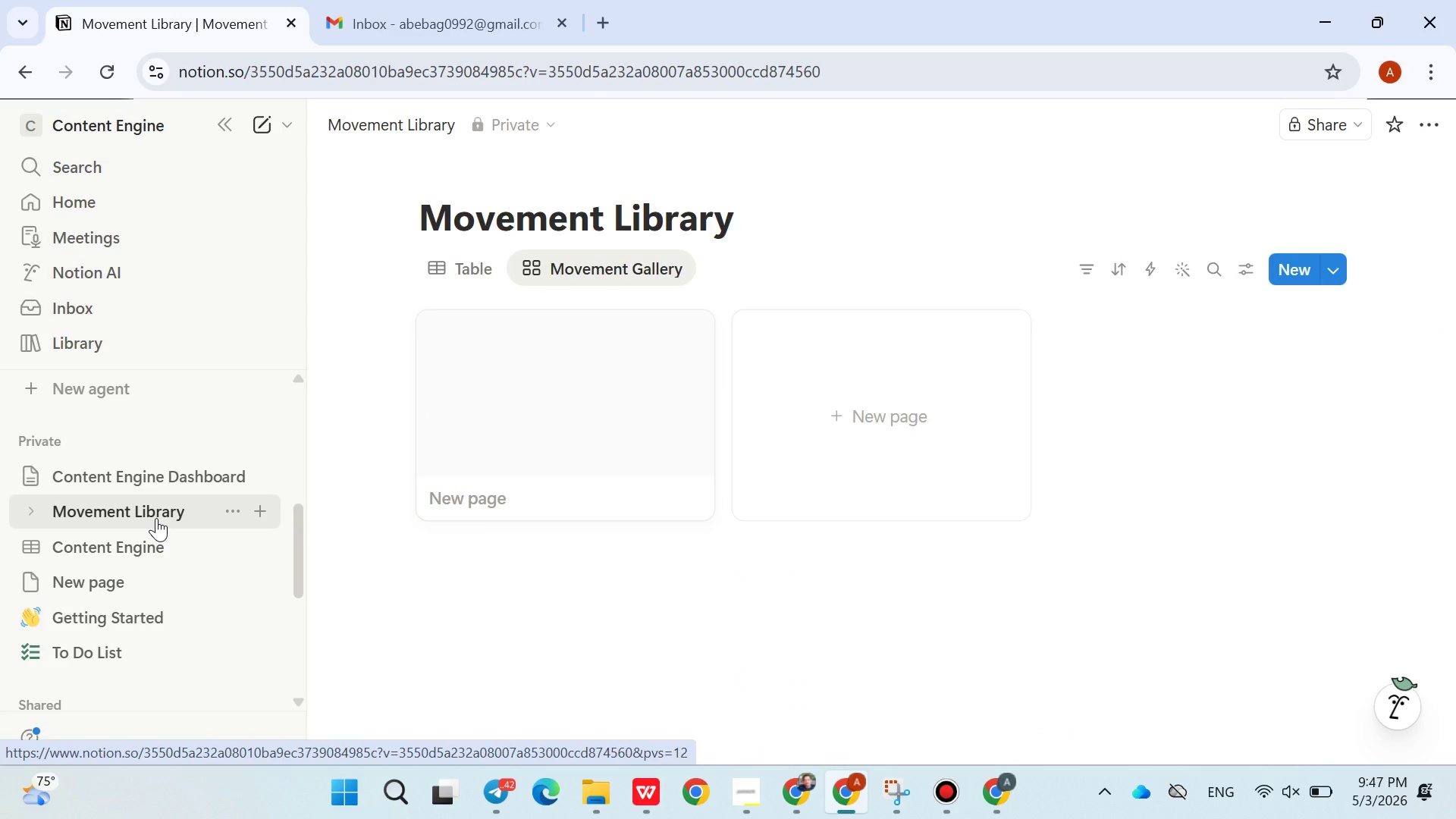 
left_click([440, 262])
 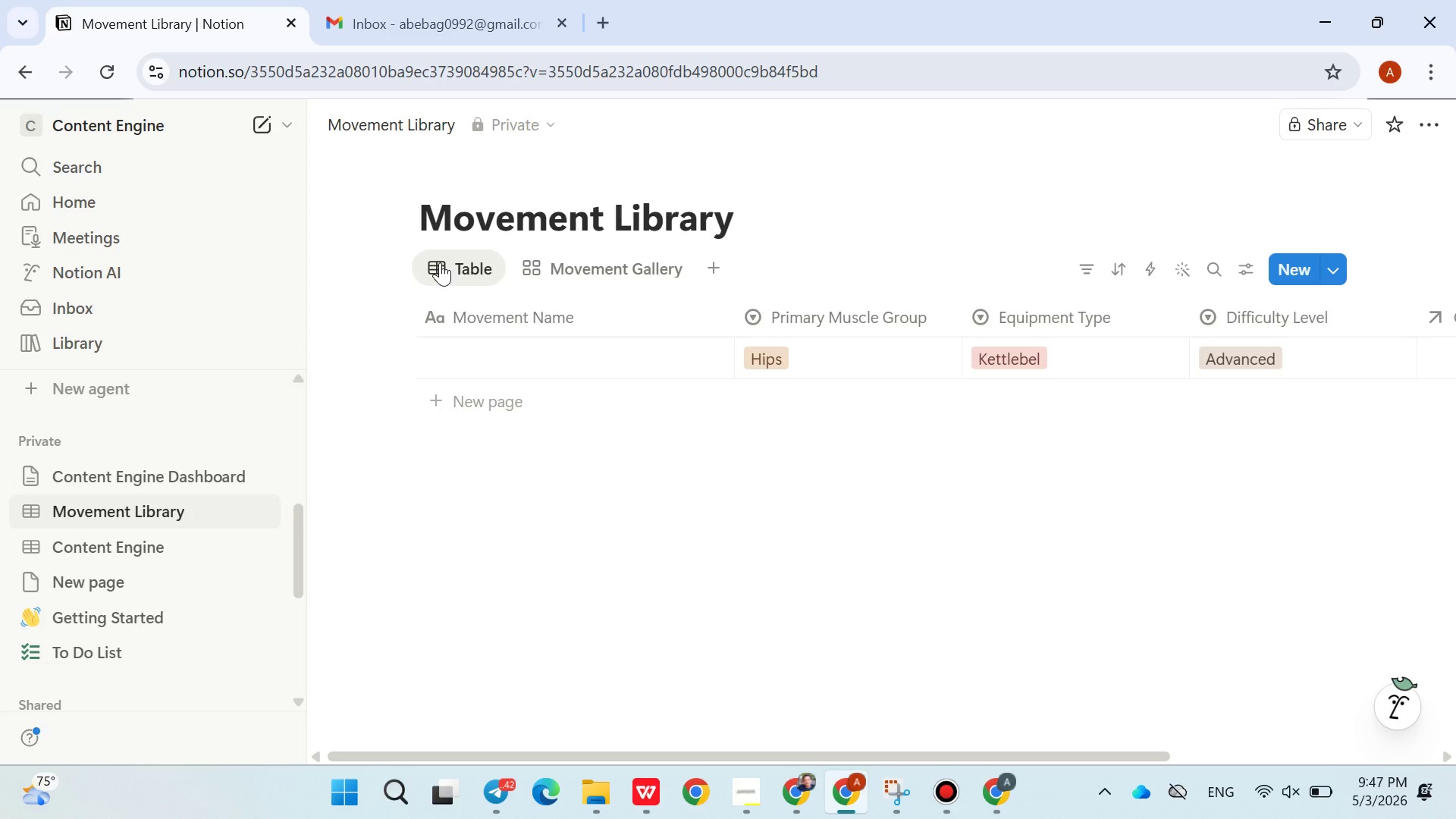 
wait(54.14)
 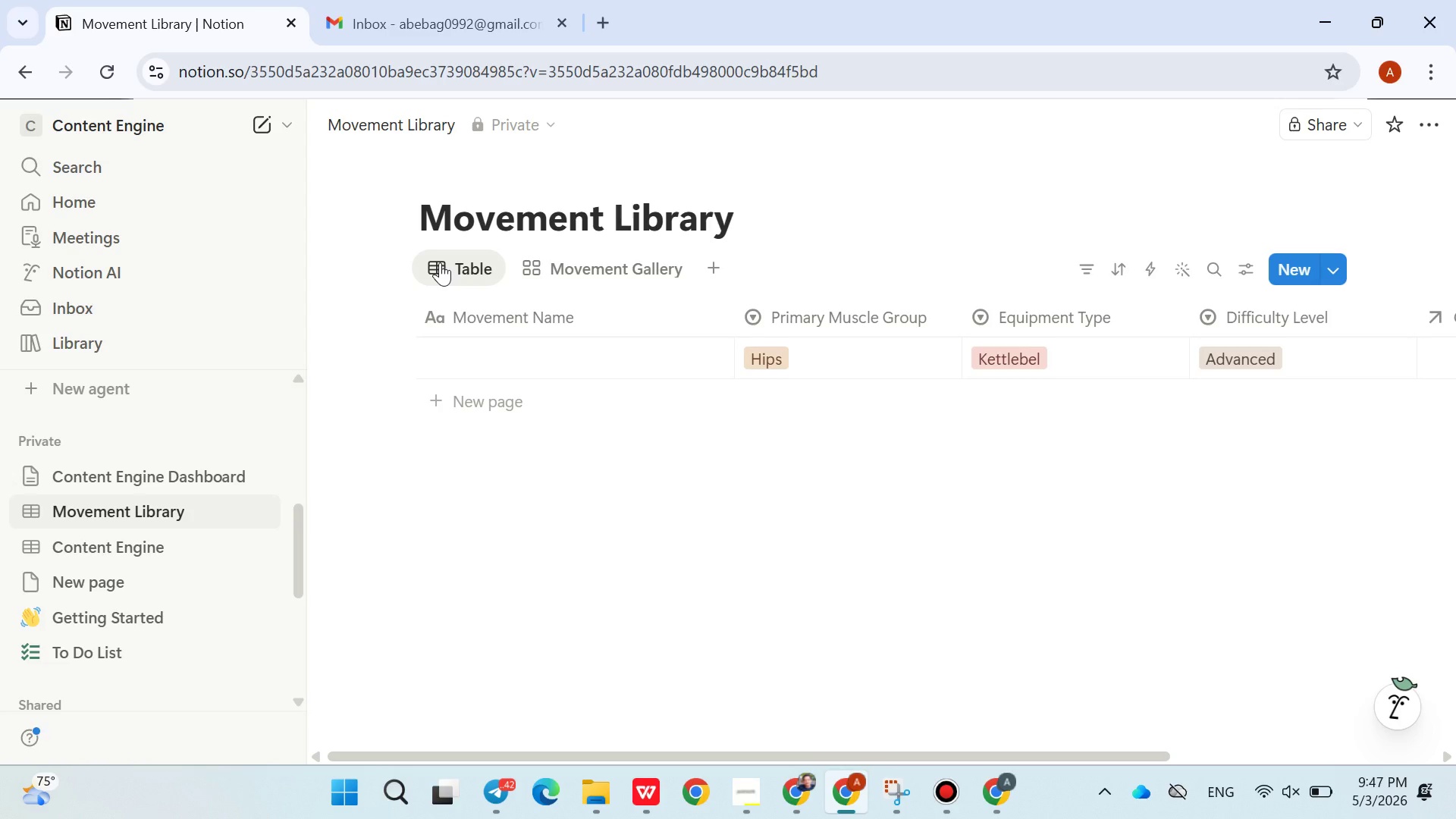 
left_click([996, 772])
 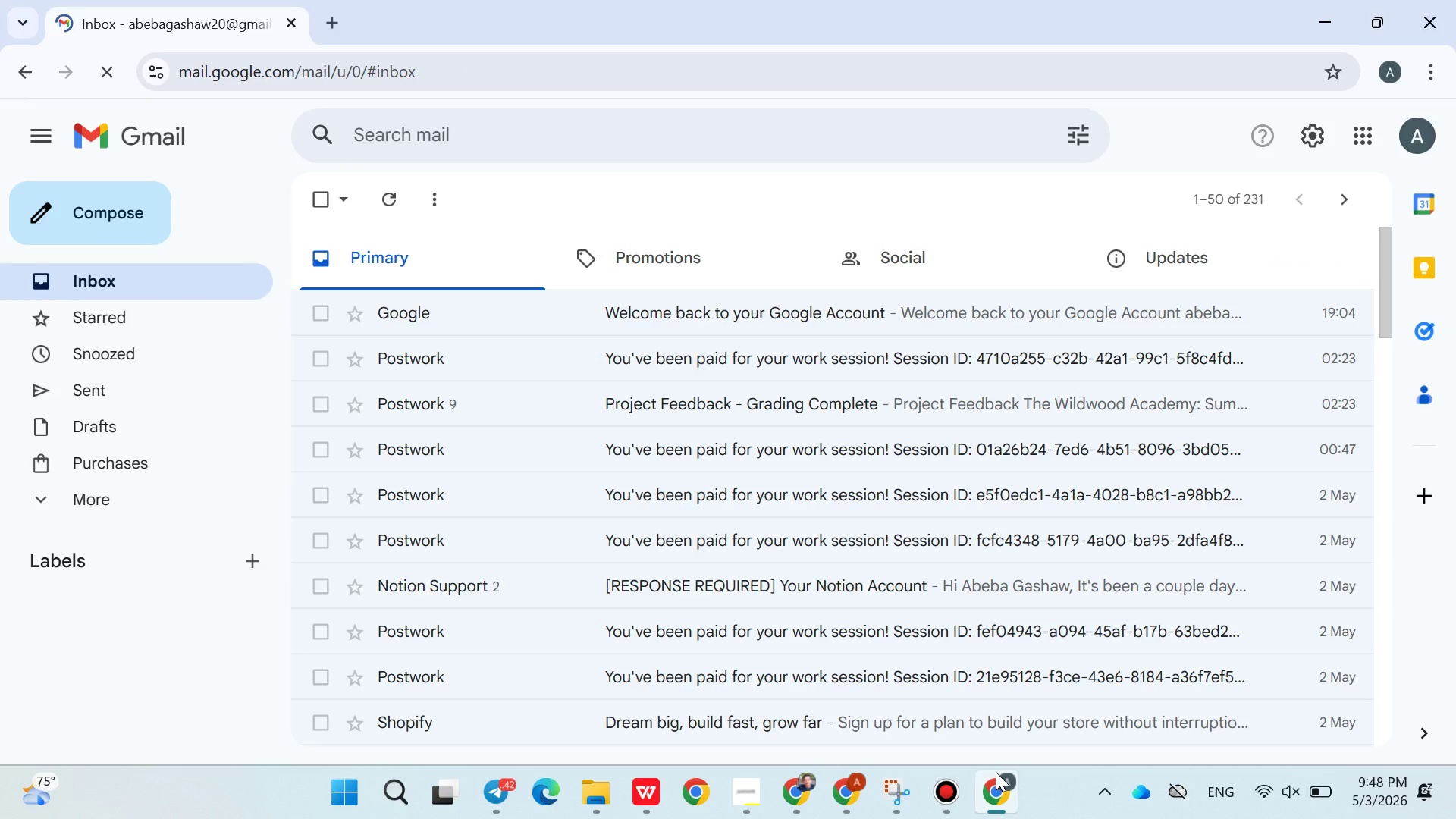 
left_click([996, 772])
 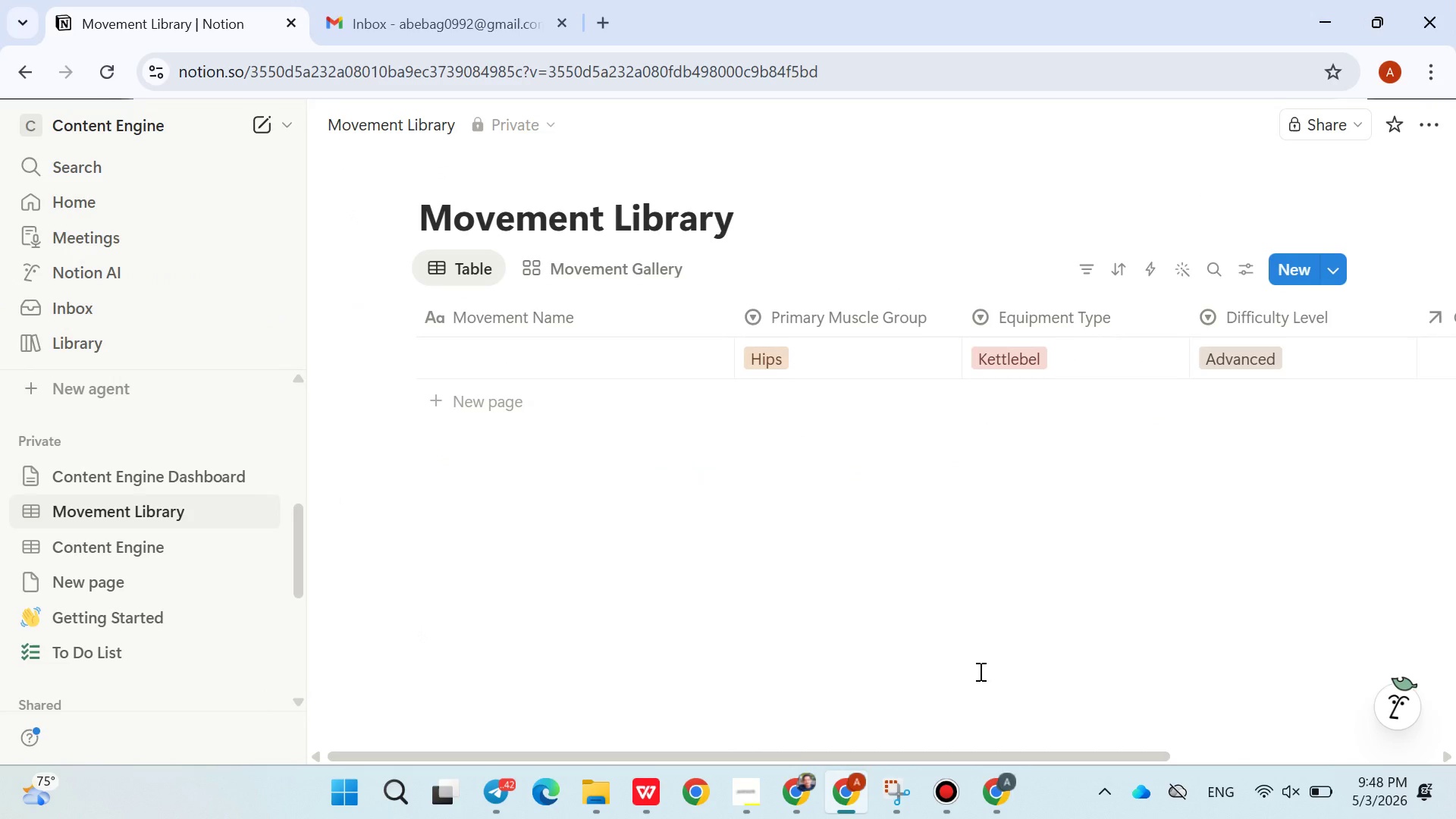 
wait(7.84)
 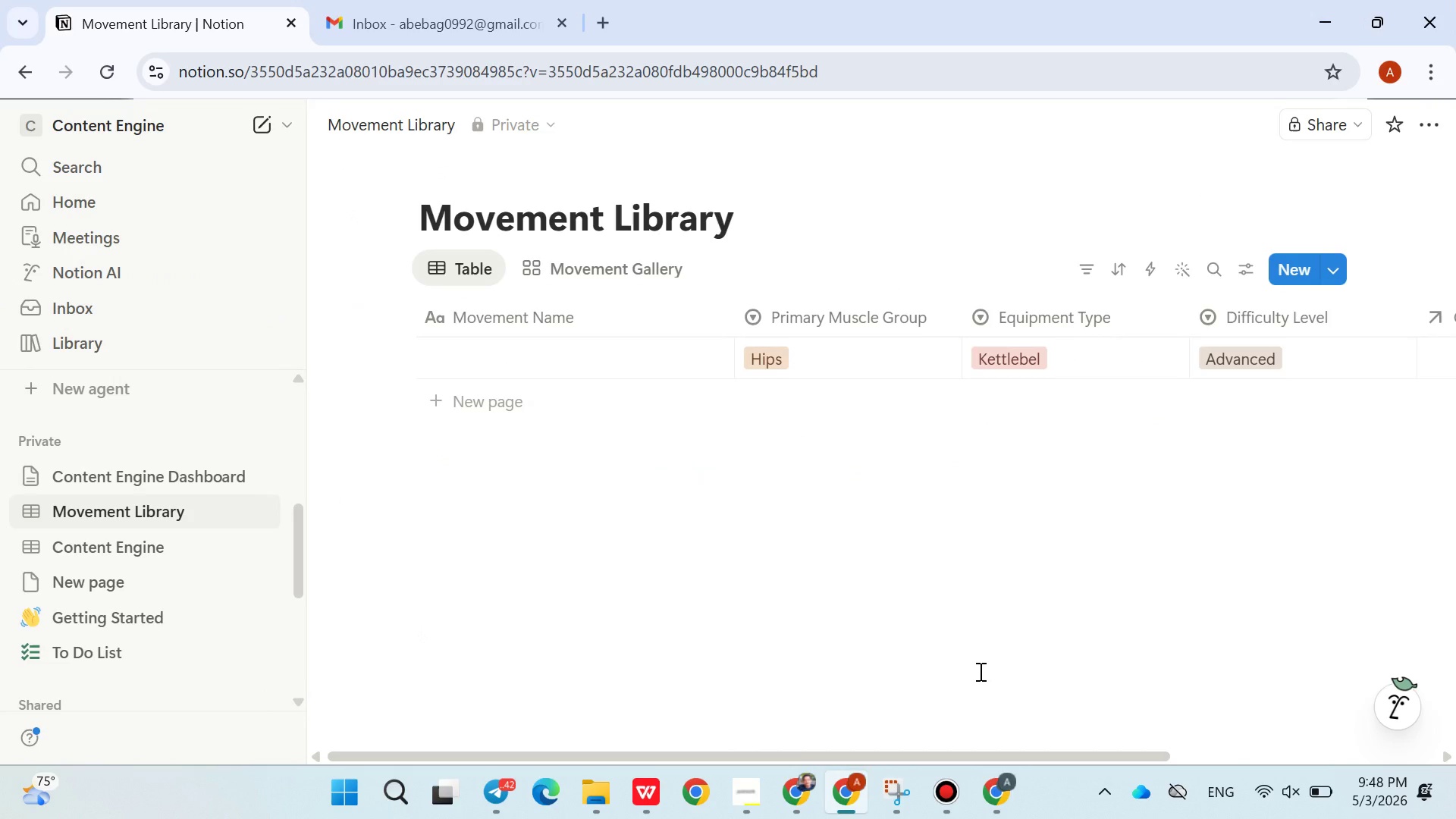 
left_click([467, 31])
 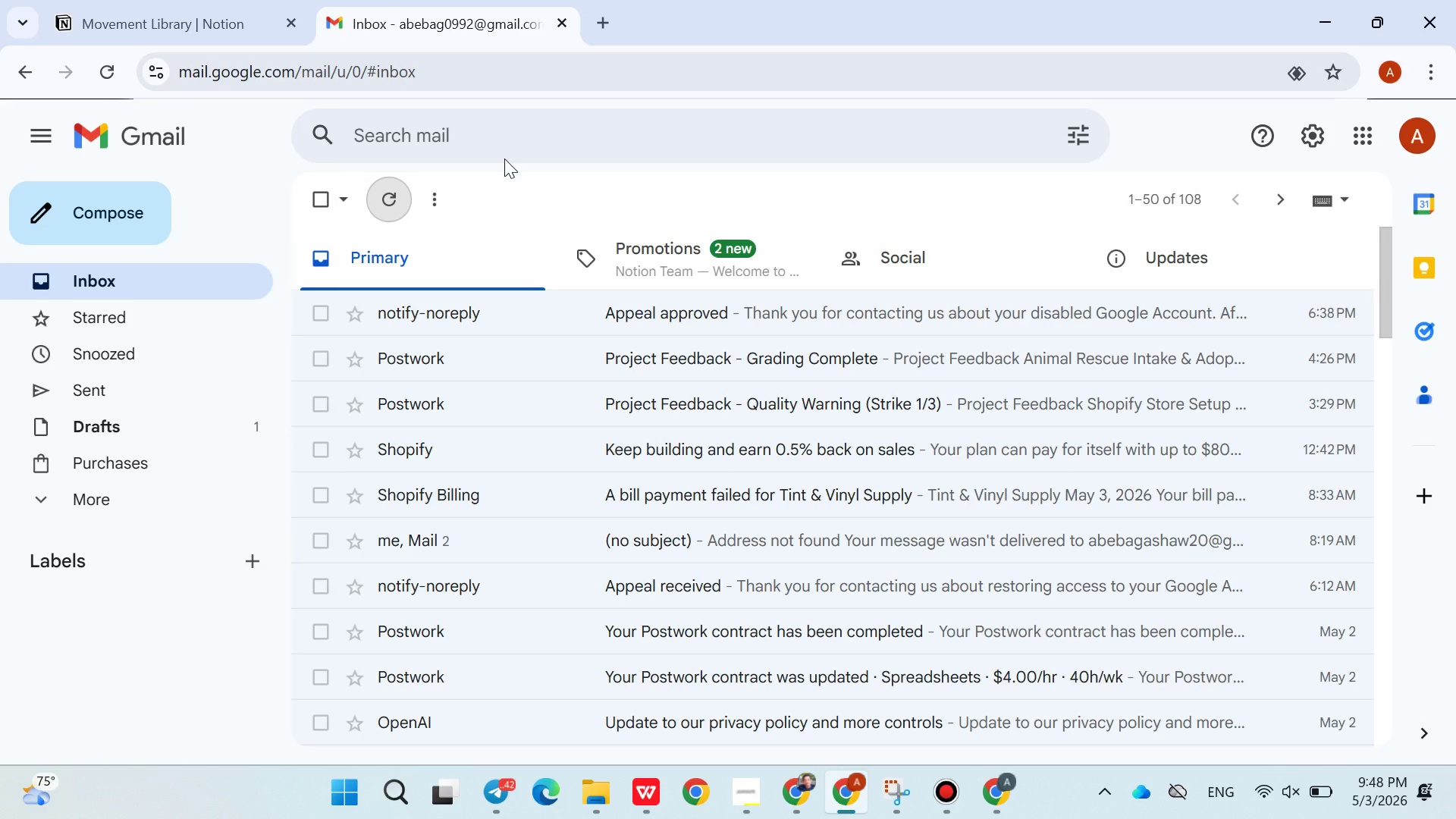 
left_click([141, 212])
 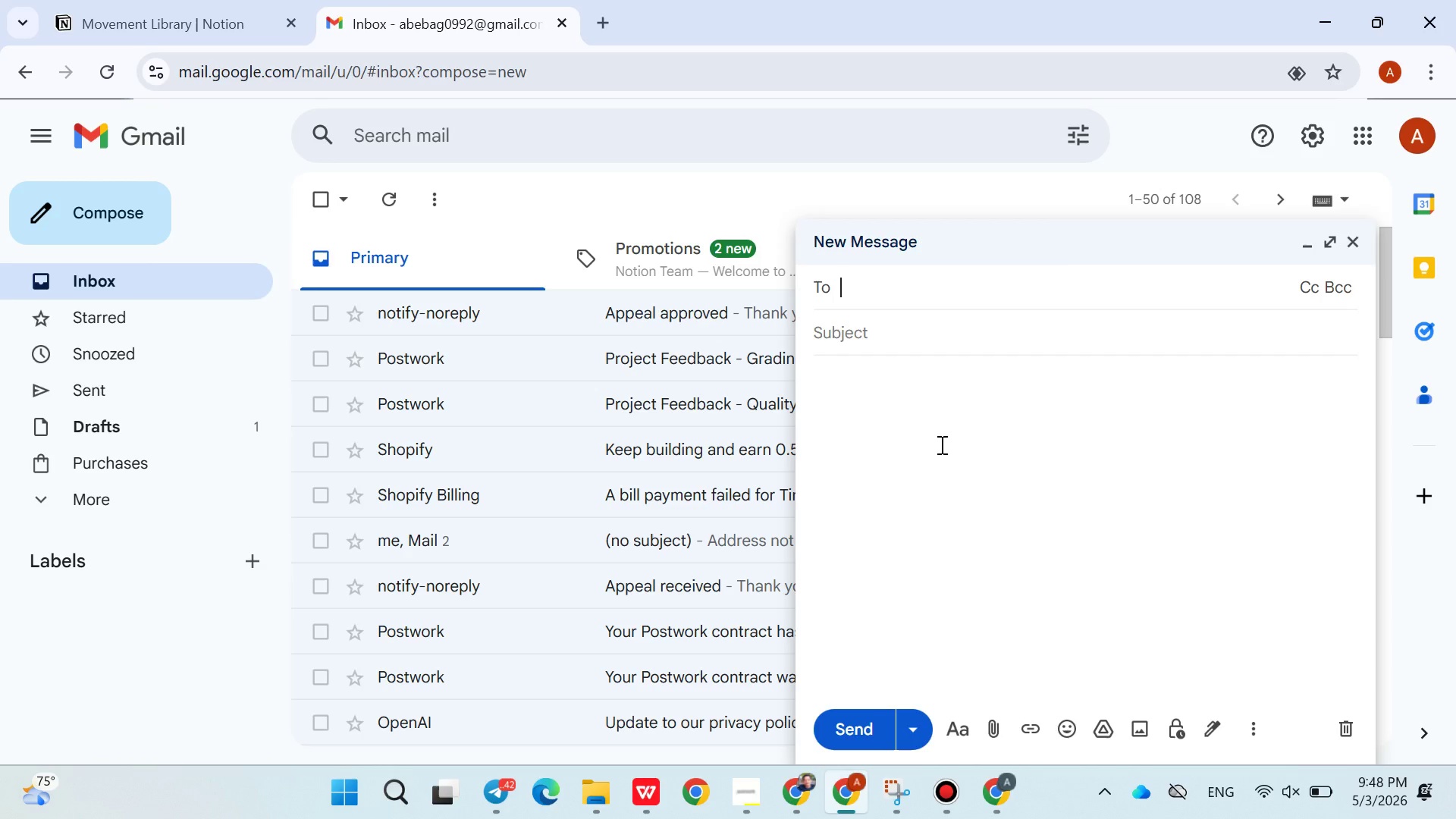 
type(abeba)
 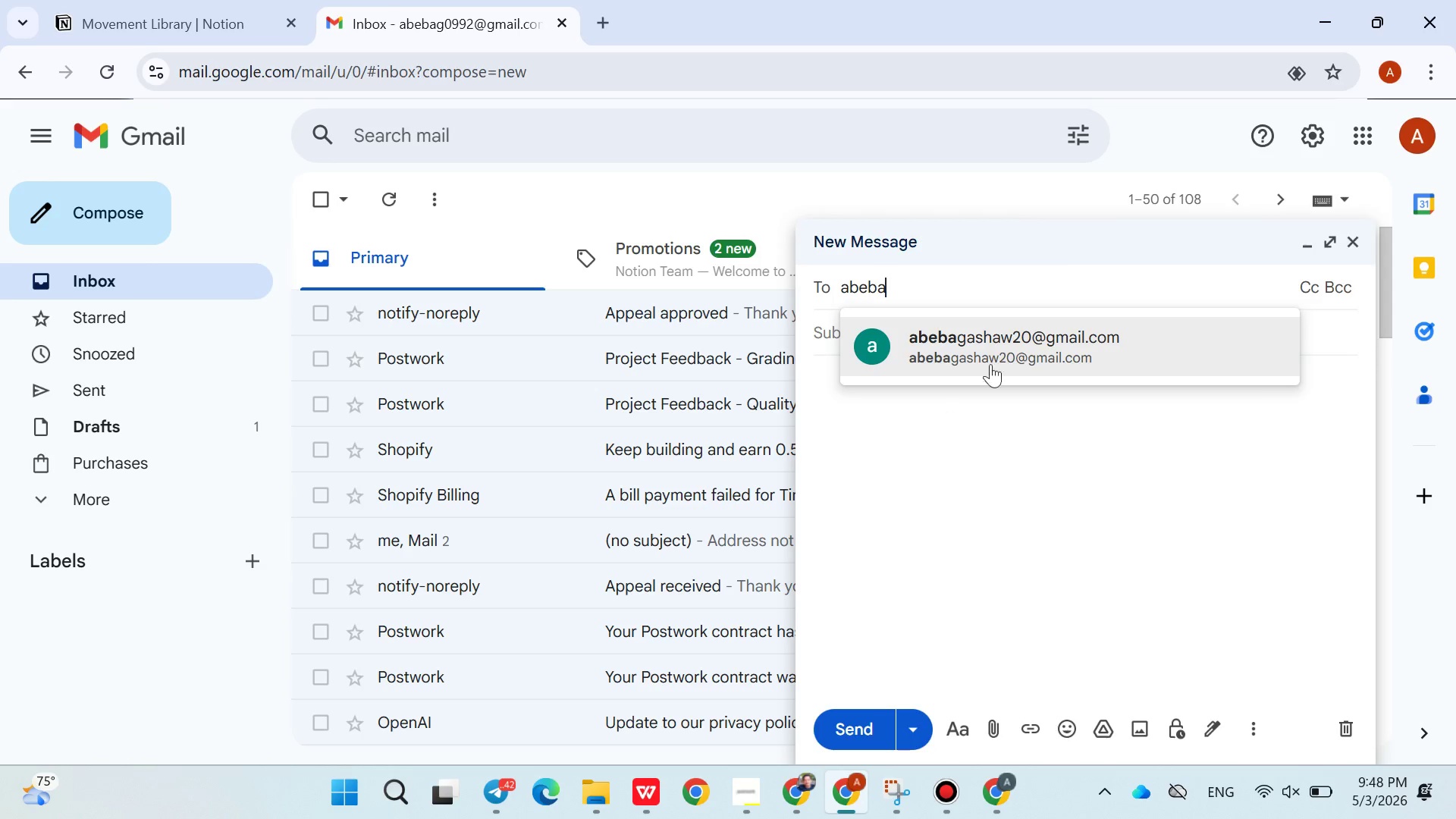 
left_click([997, 340])
 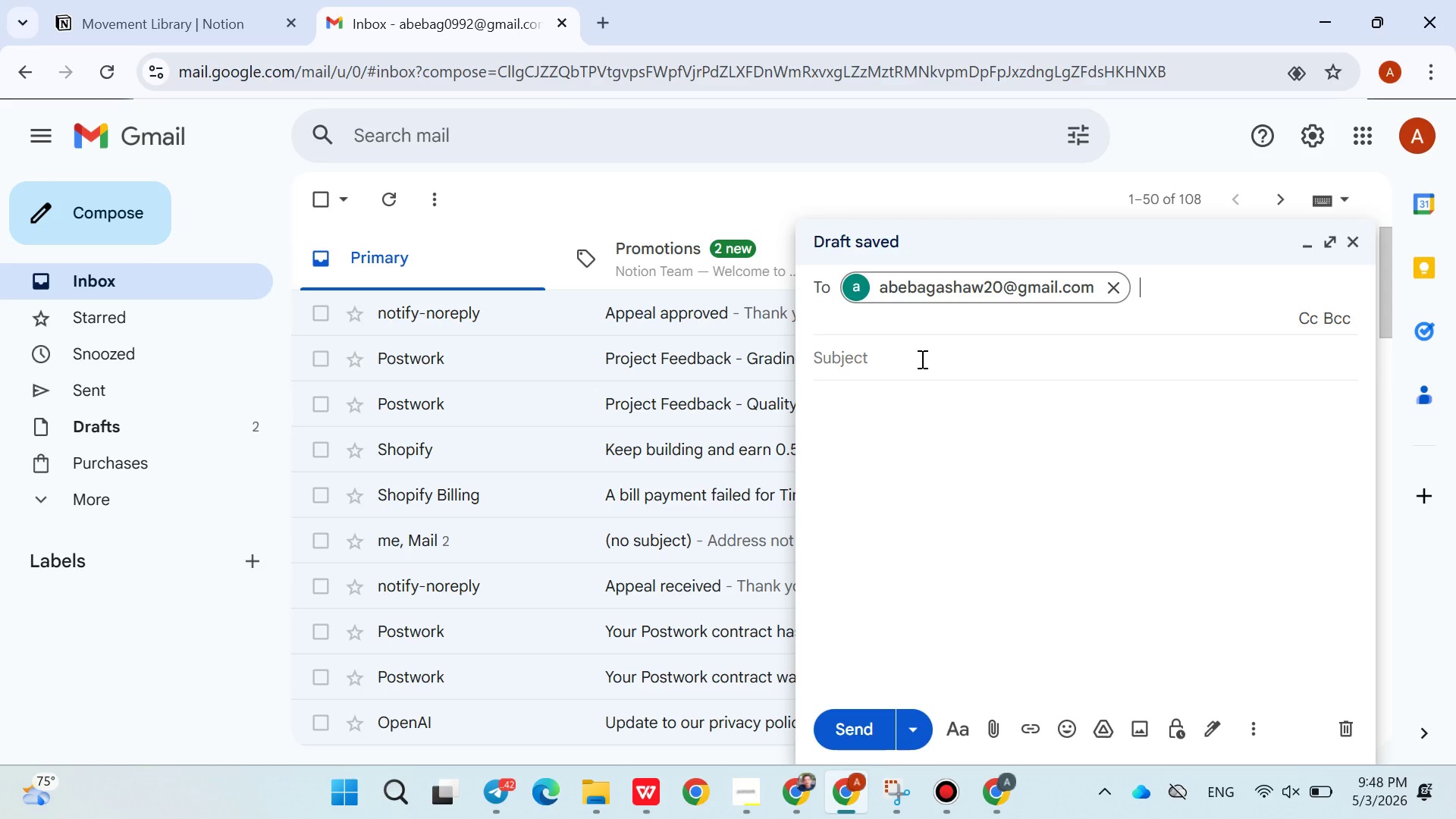 
left_click([913, 361])
 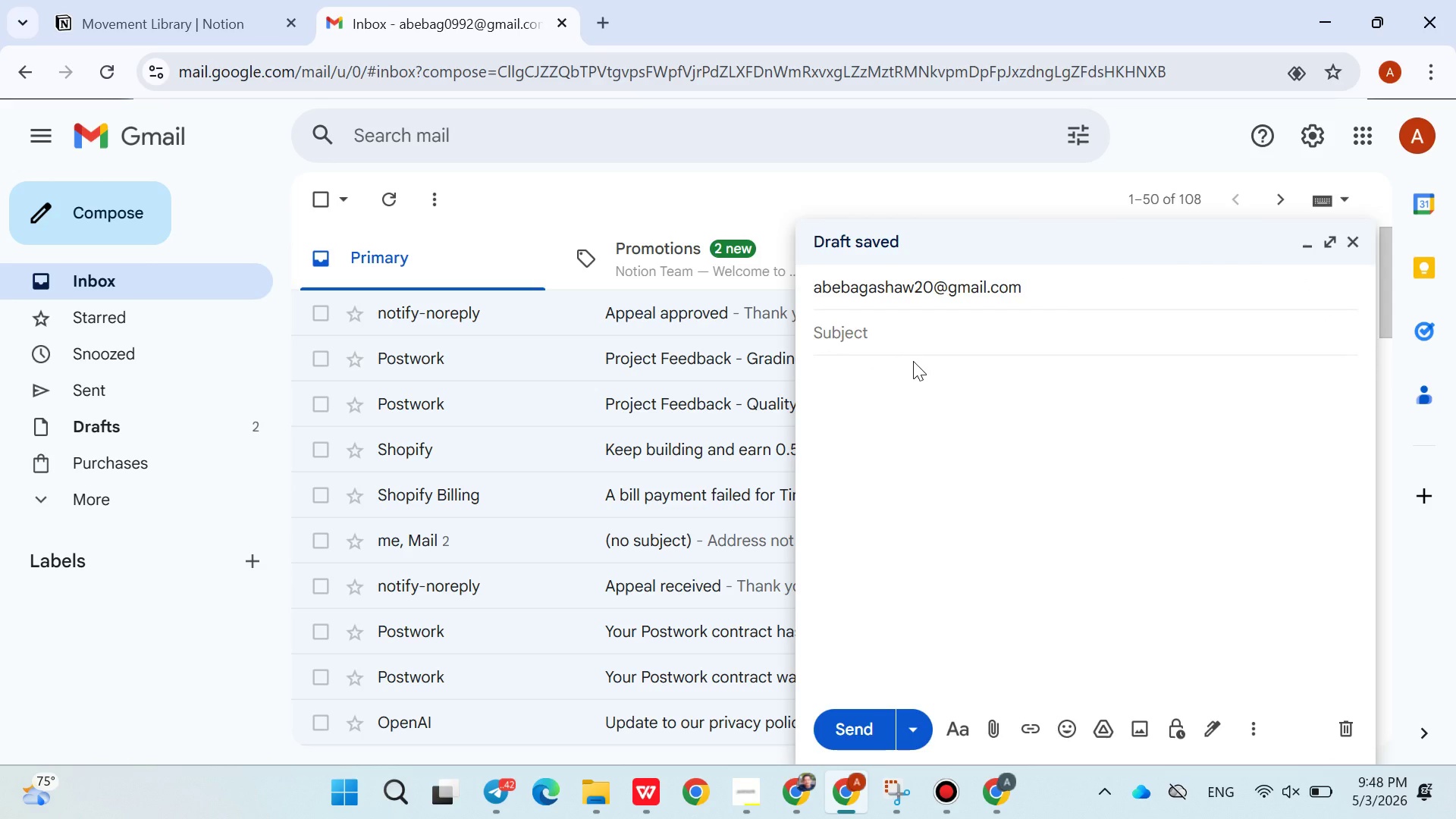 
type(hello)
 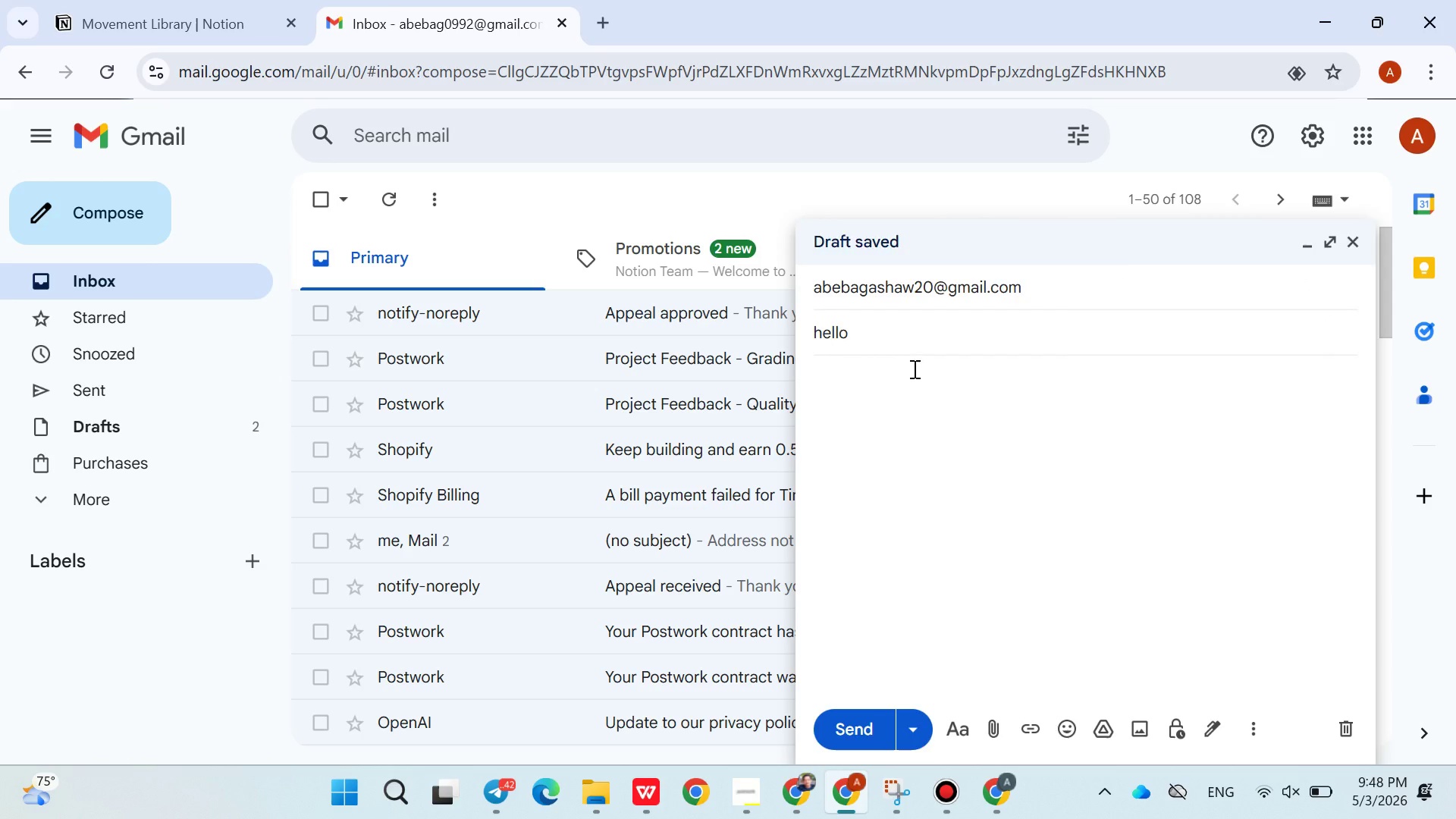 
left_click([913, 372])
 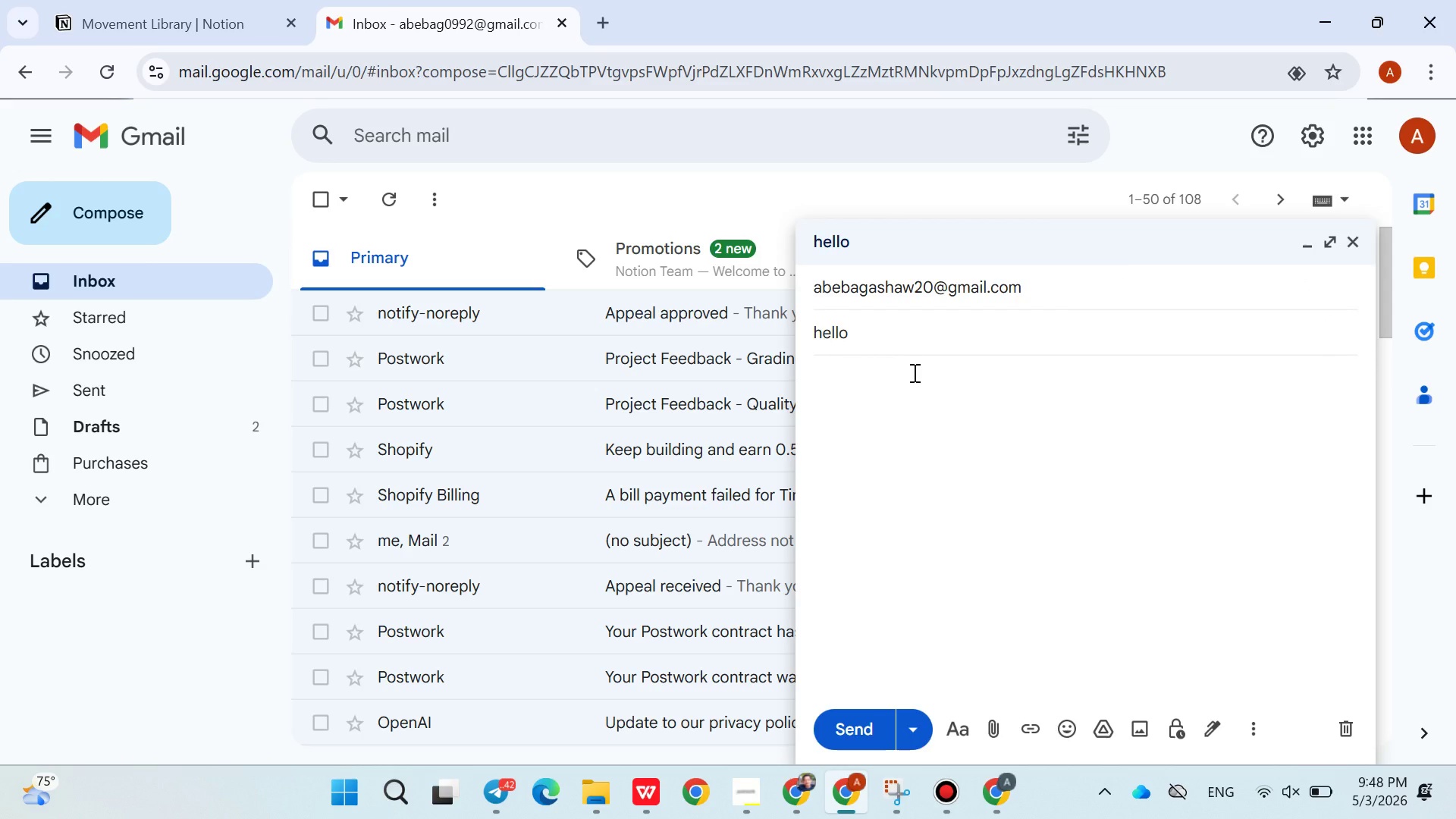 
type(hello)
 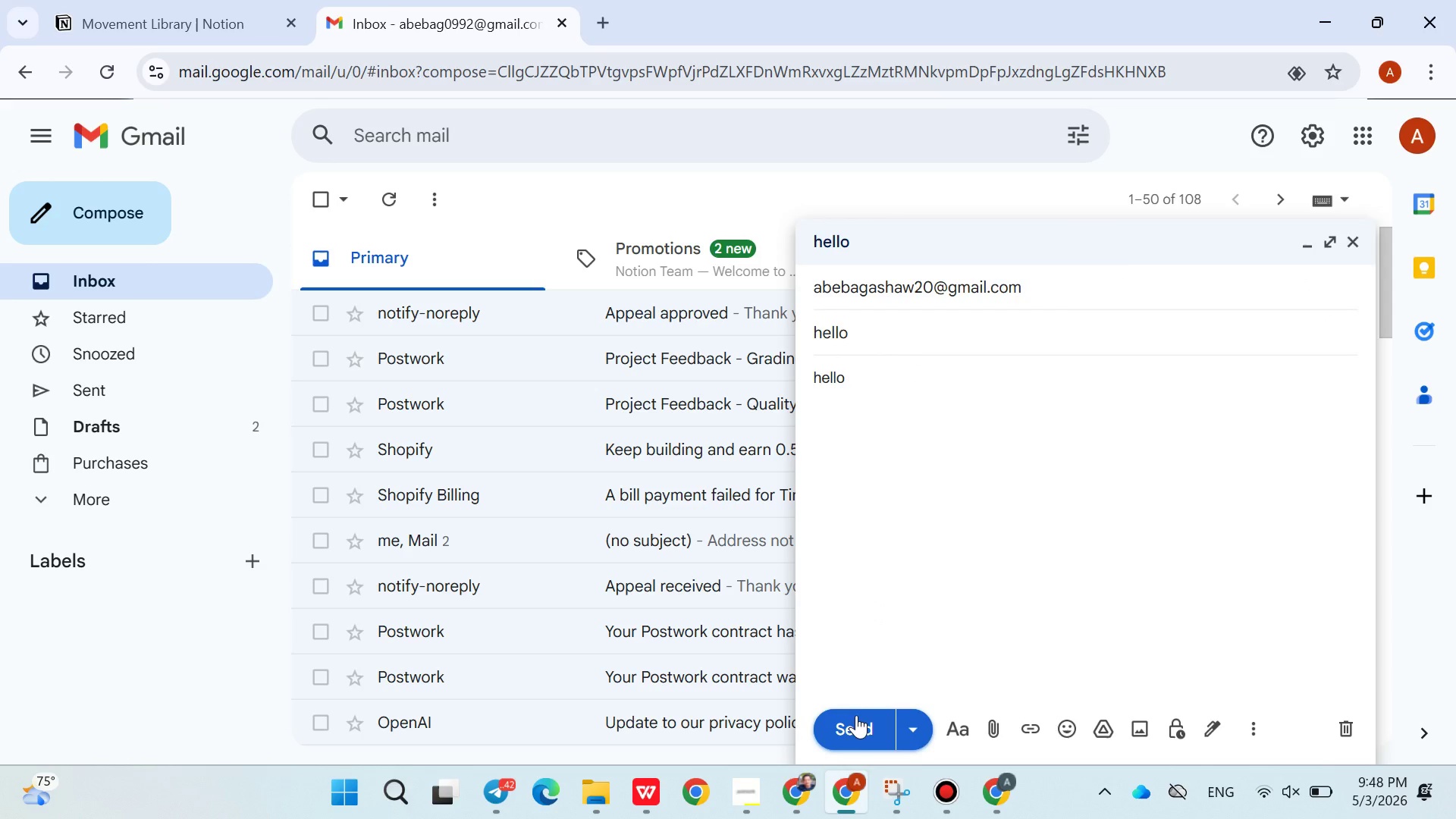 
left_click([856, 718])
 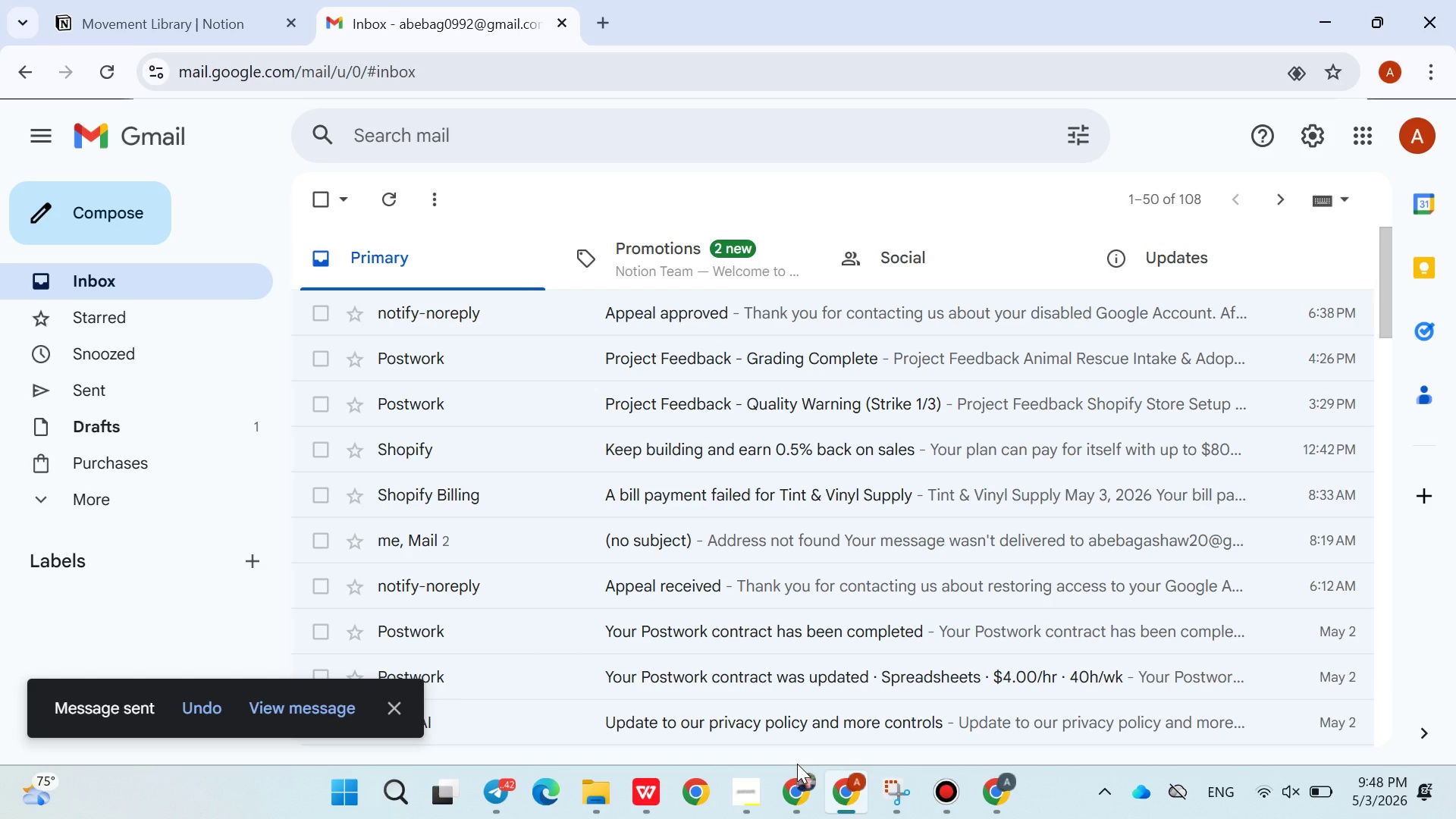 
left_click([799, 782])
 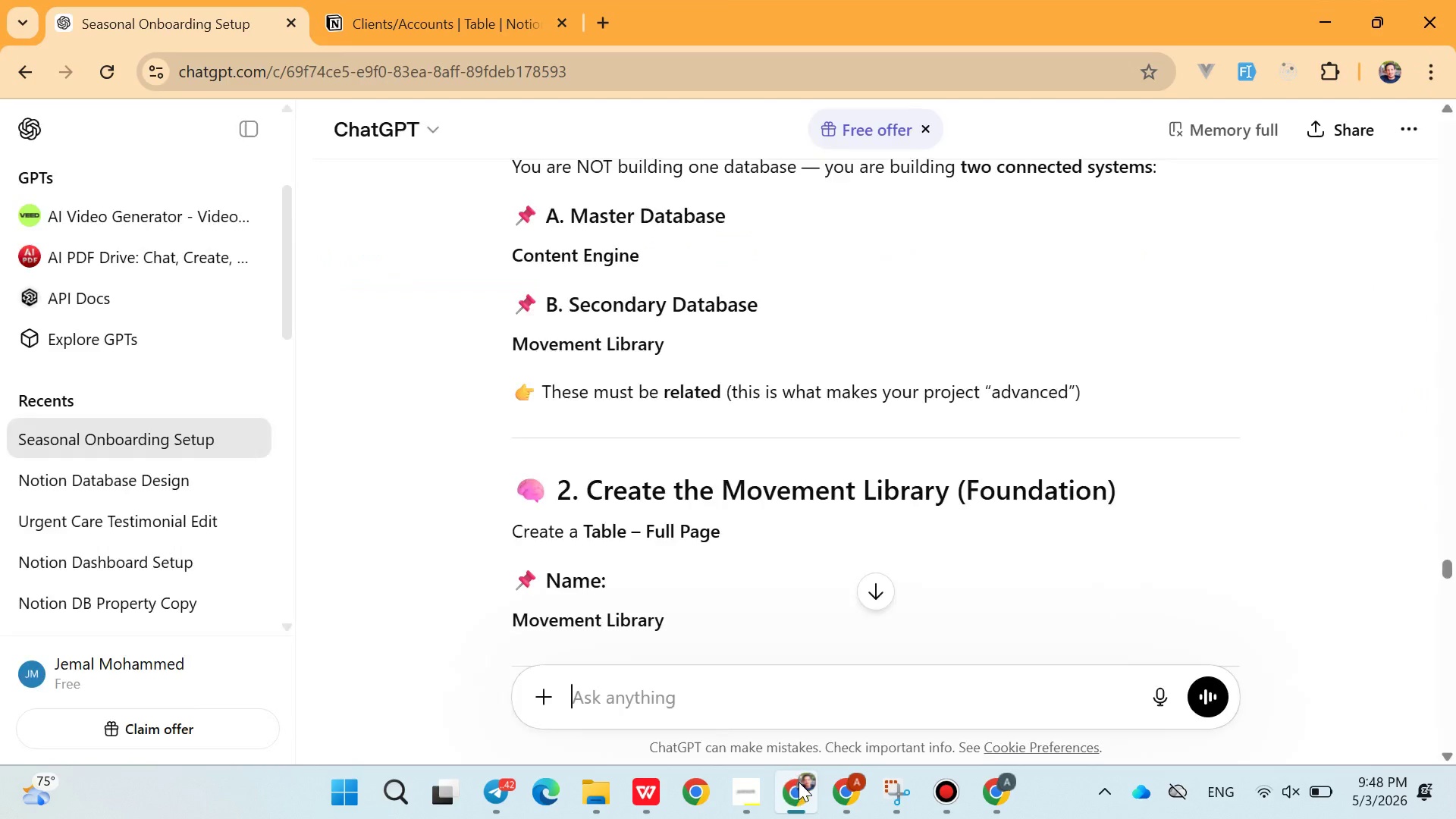 
left_click([799, 782])
 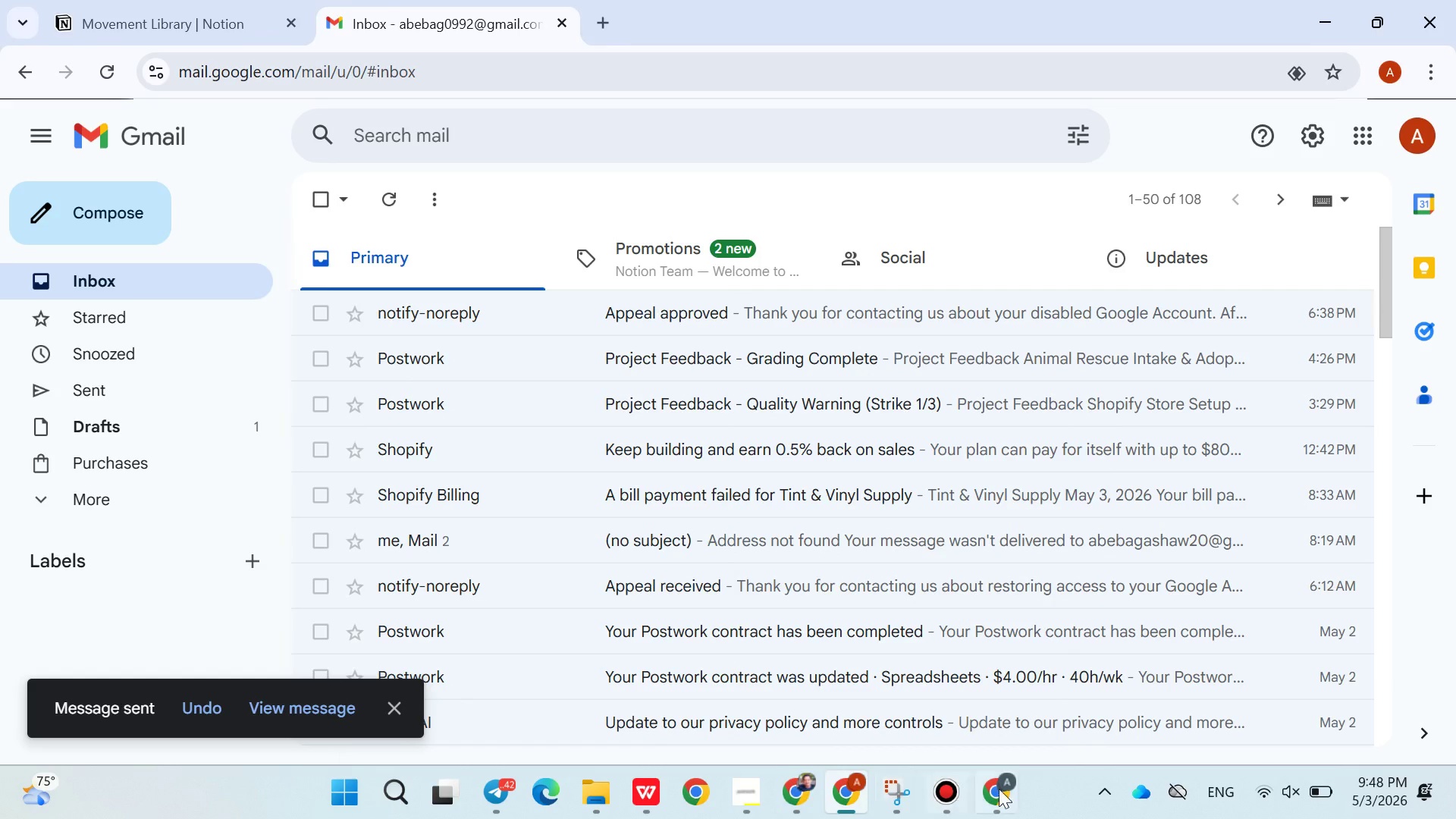 
left_click([1002, 789])
 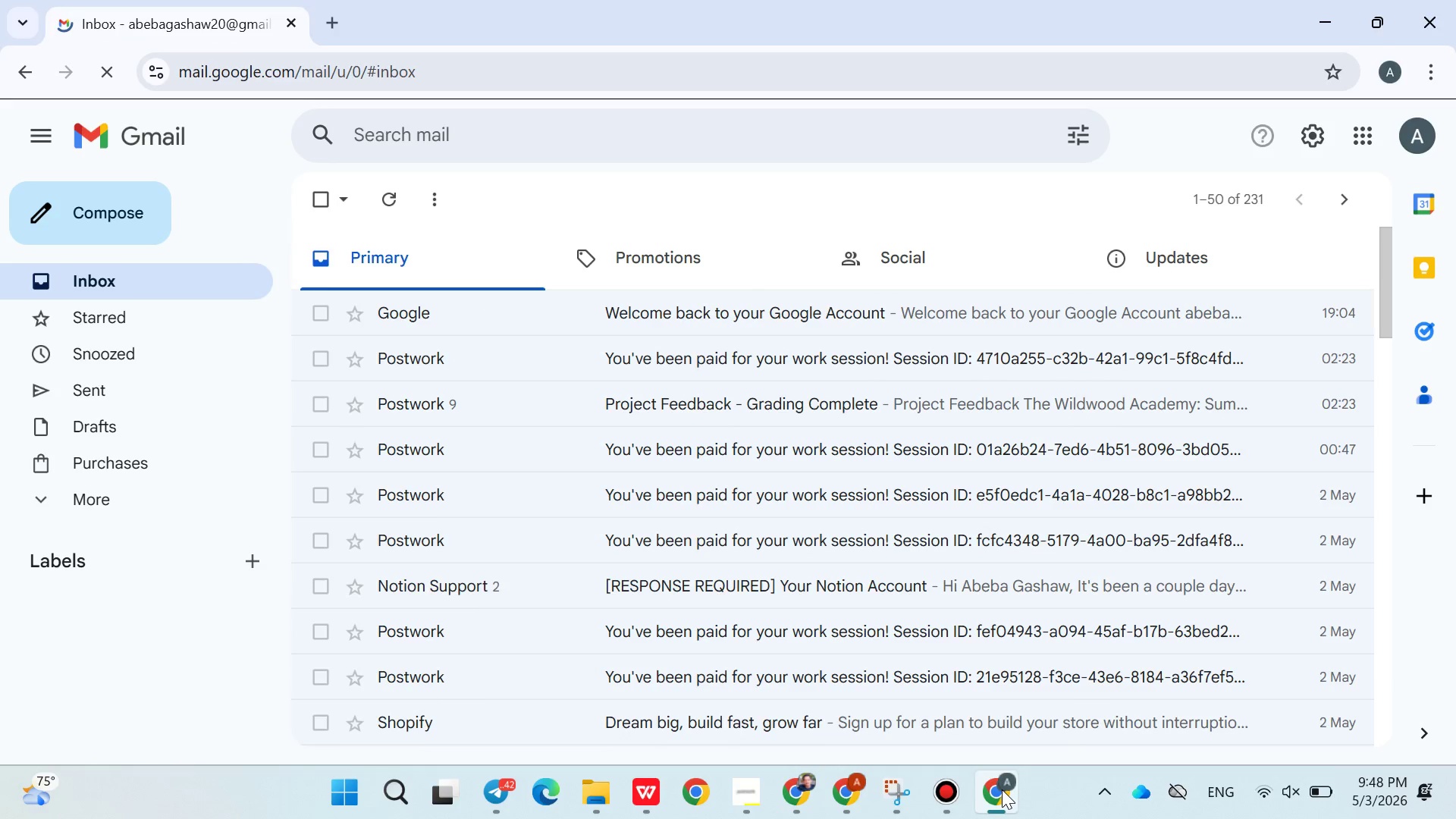 
left_click([1002, 789])
 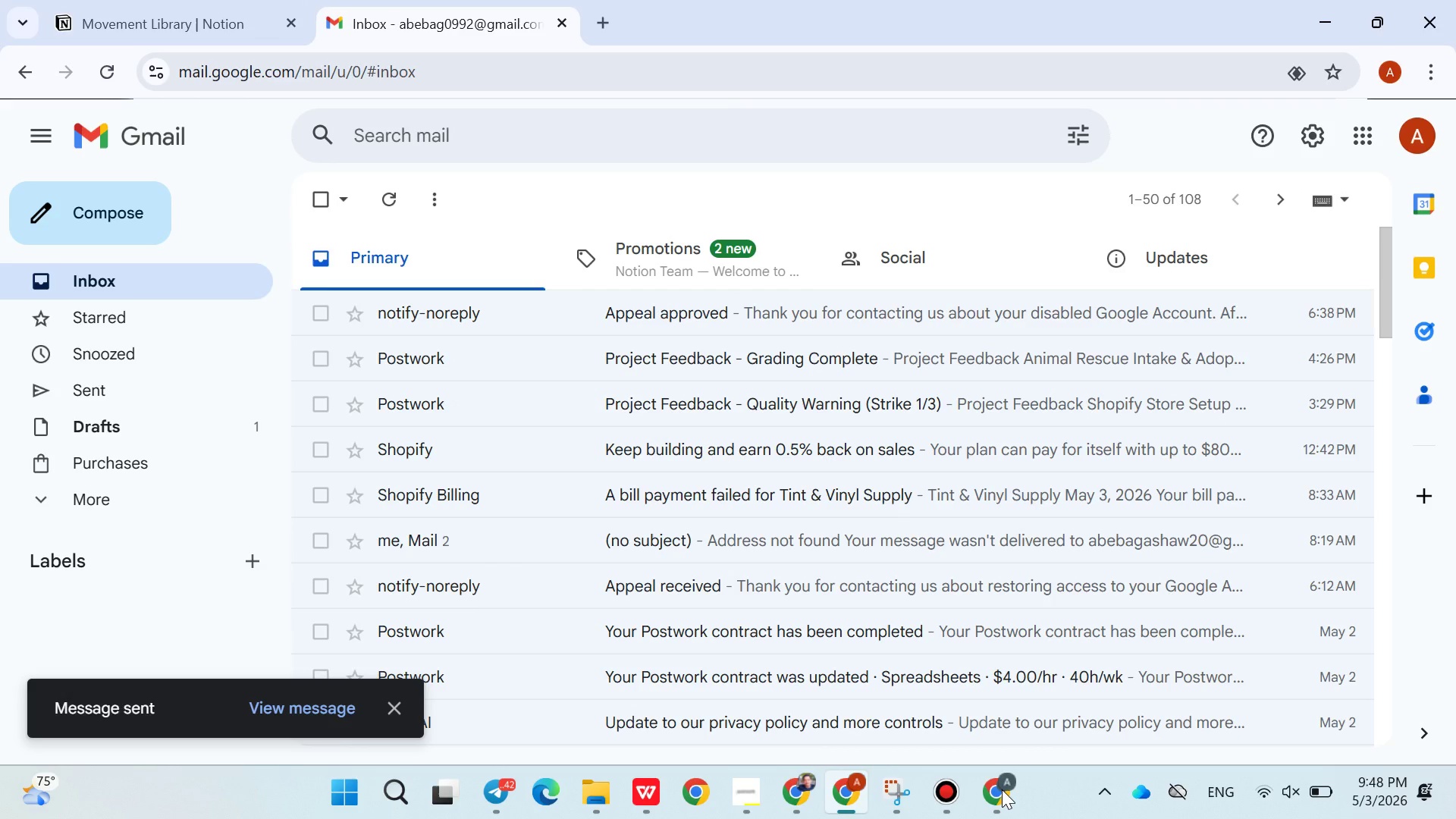 
left_click([1002, 789])
 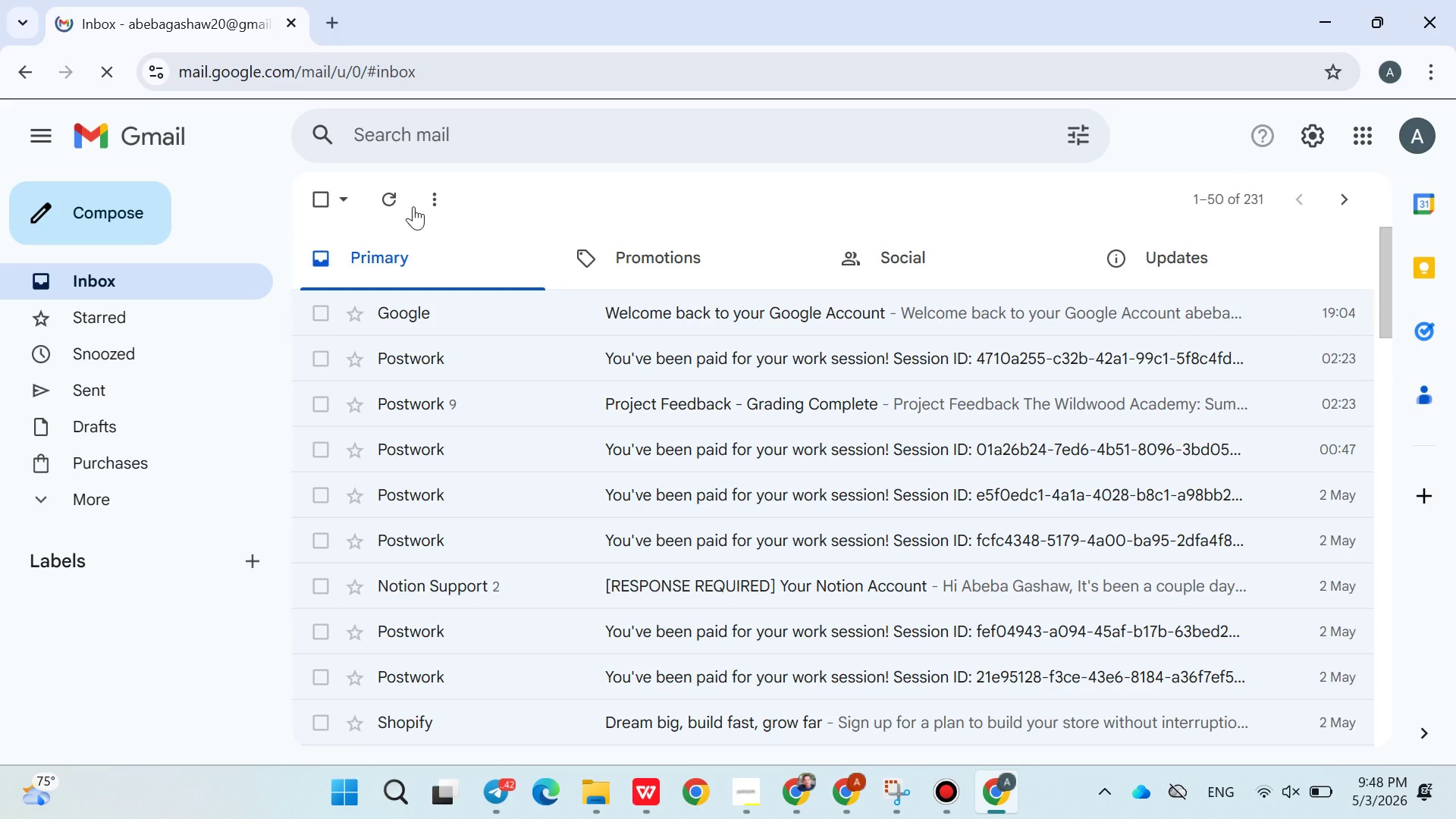 
left_click([406, 202])
 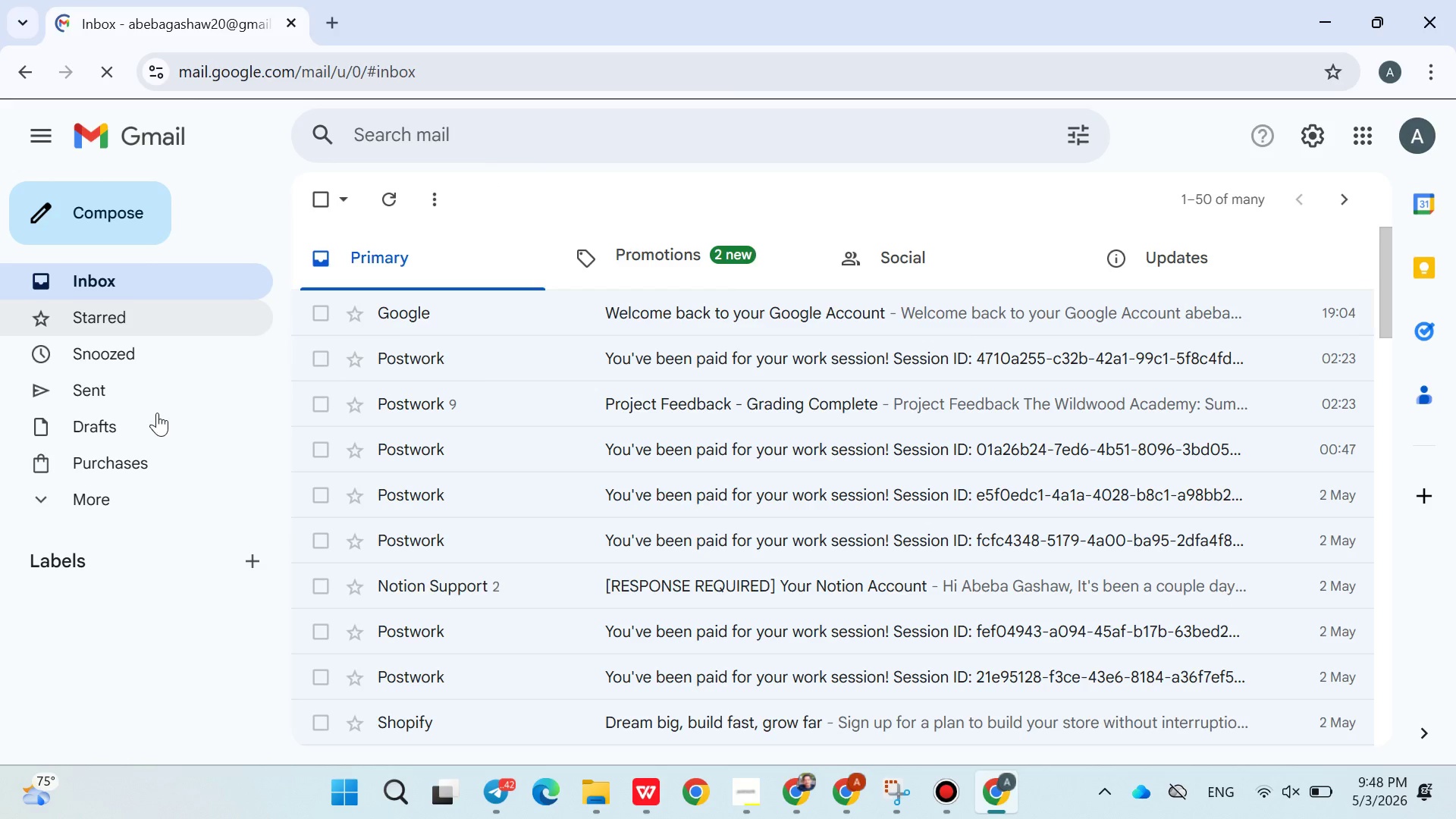 
wait(6.53)
 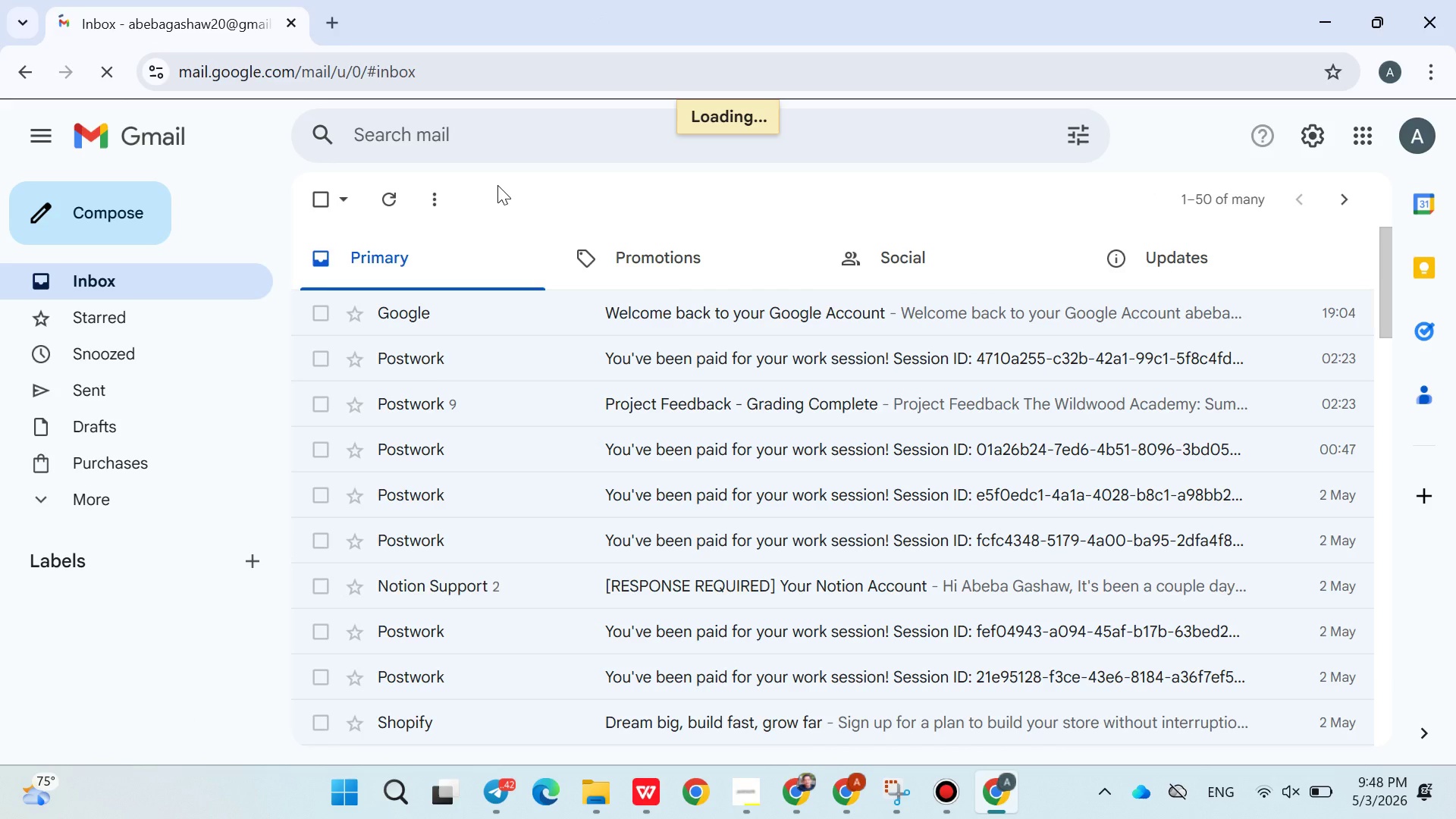 
left_click([146, 489])
 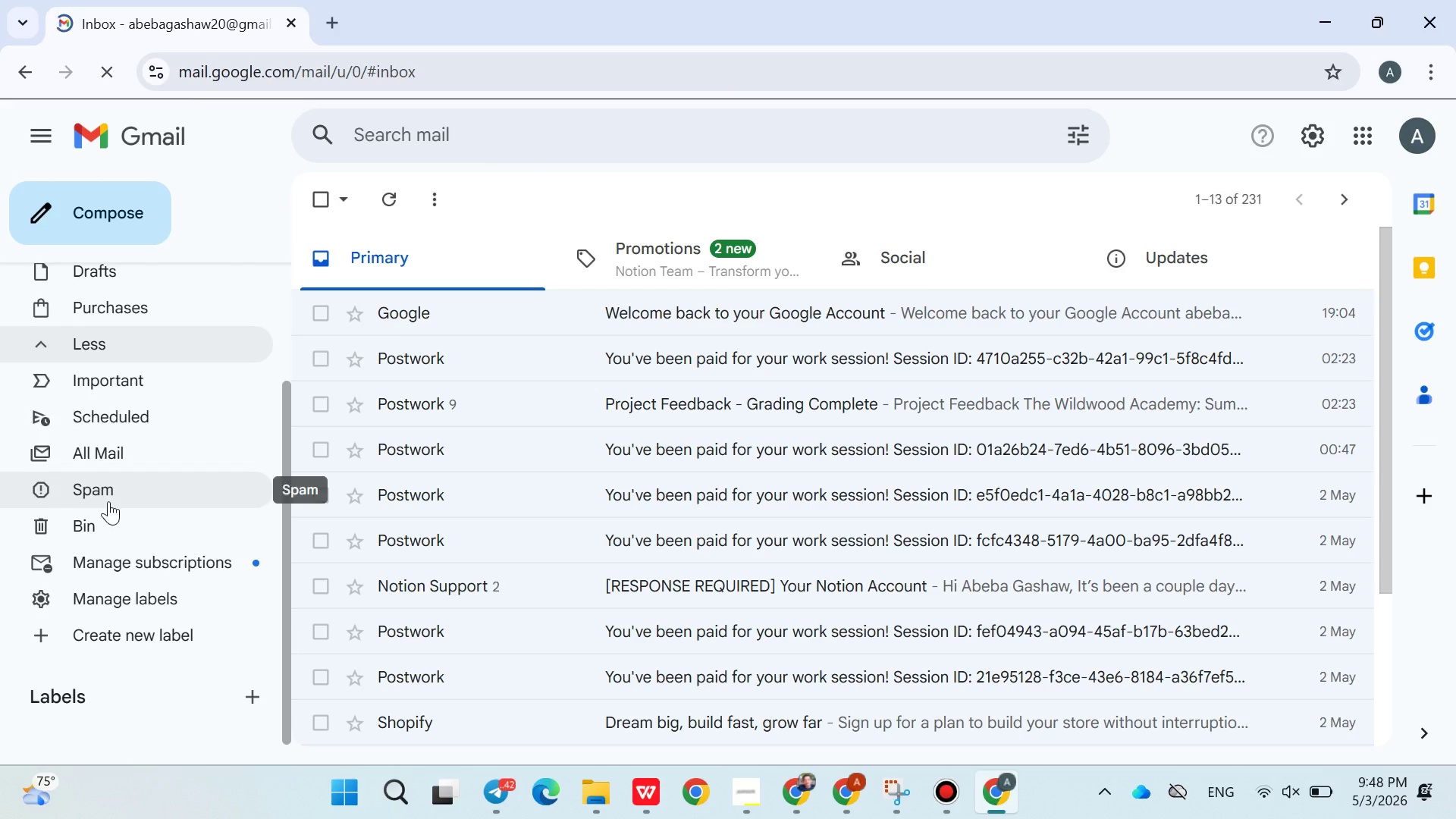 
left_click([108, 499])
 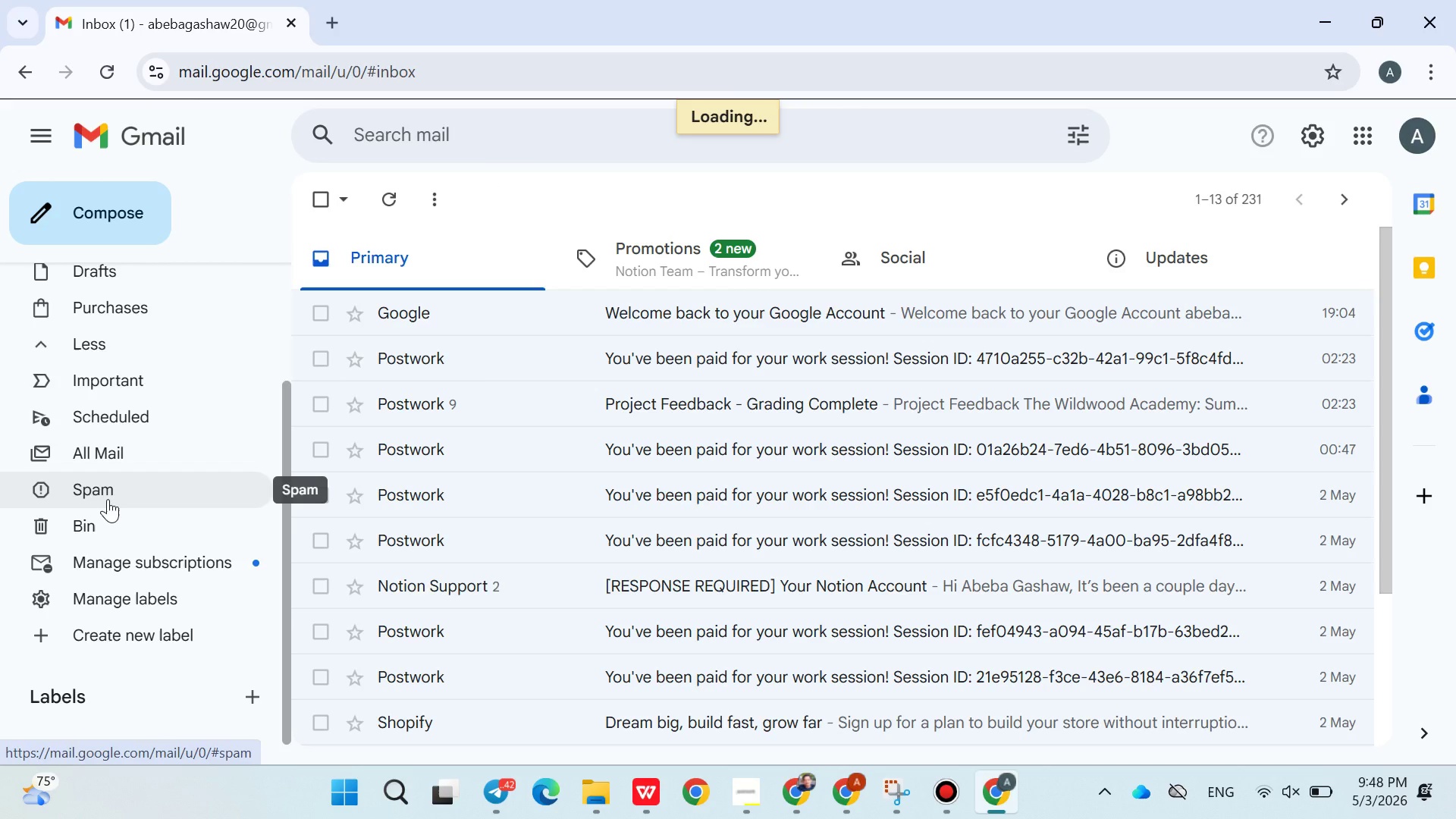 
wait(9.25)
 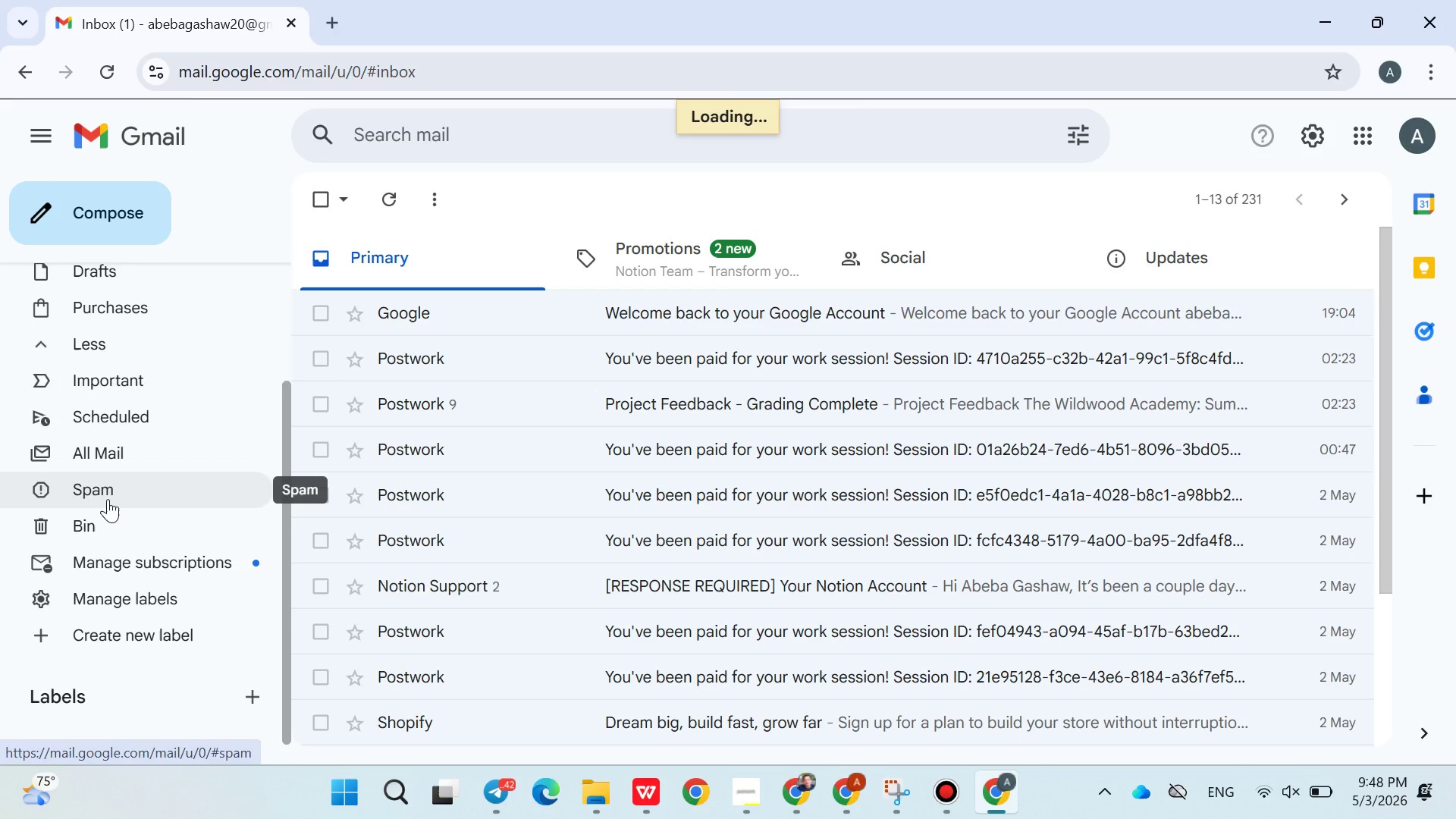 
left_click([140, 286])
 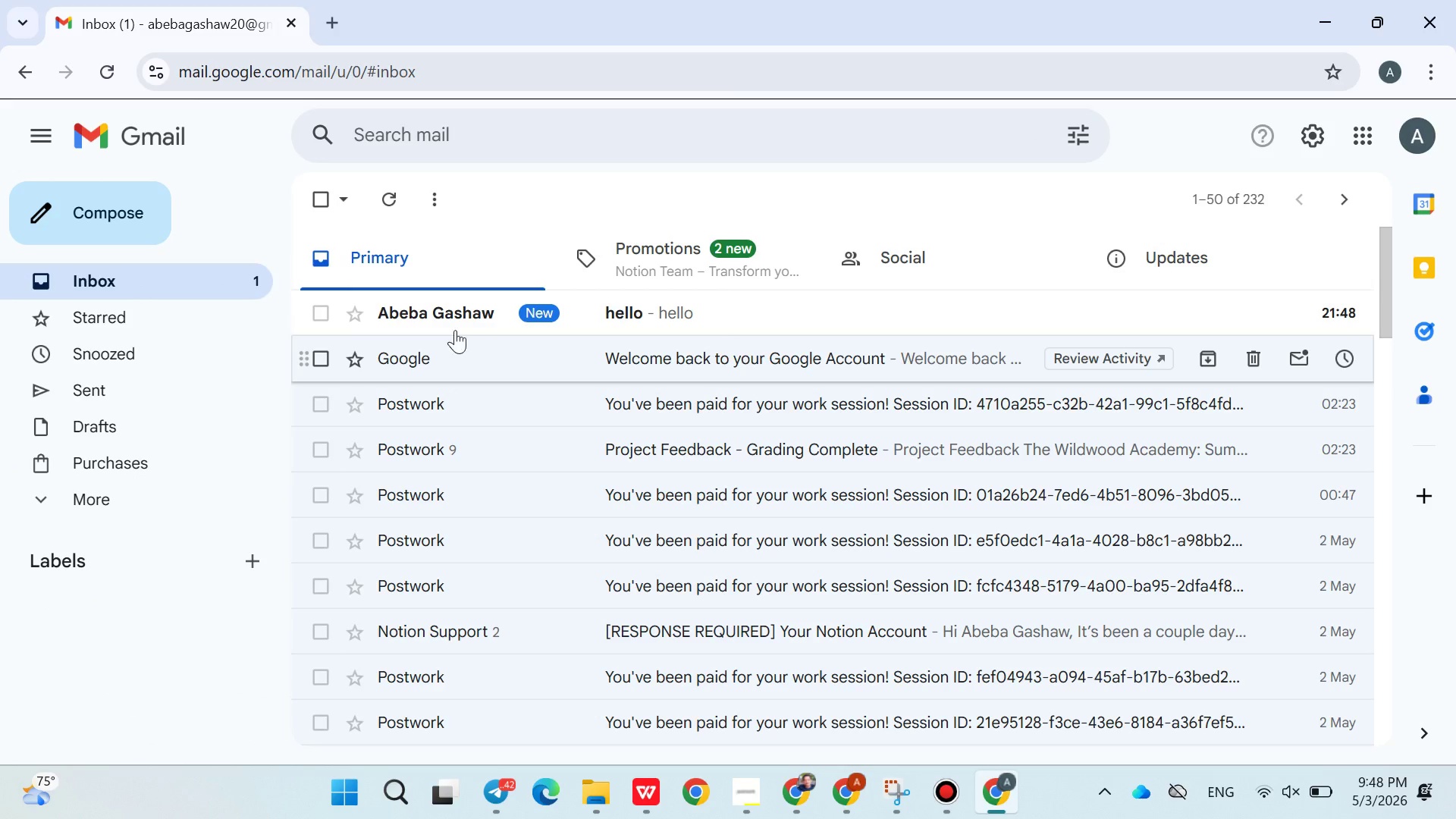 
left_click([463, 316])
 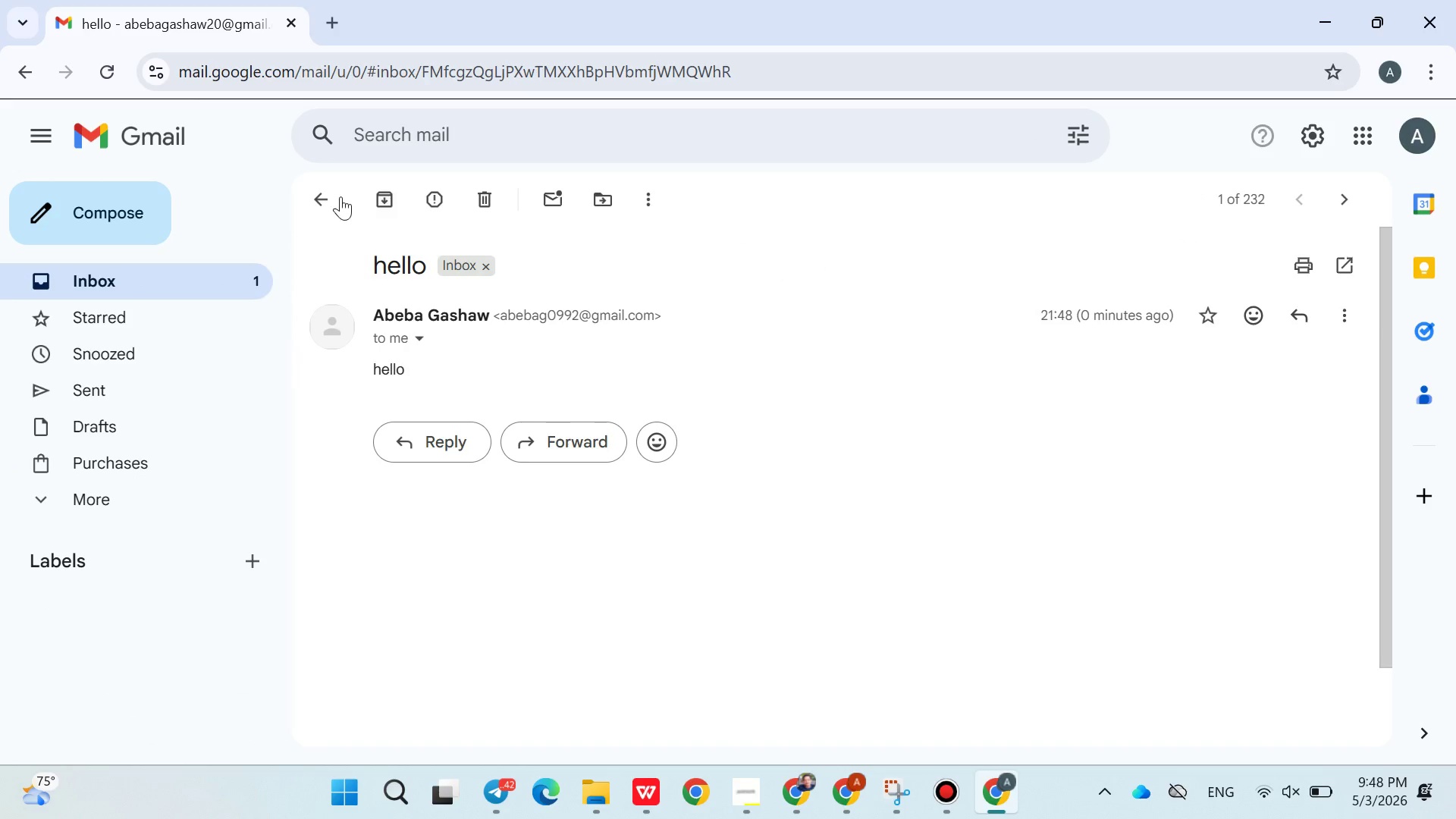 
left_click([340, 196])
 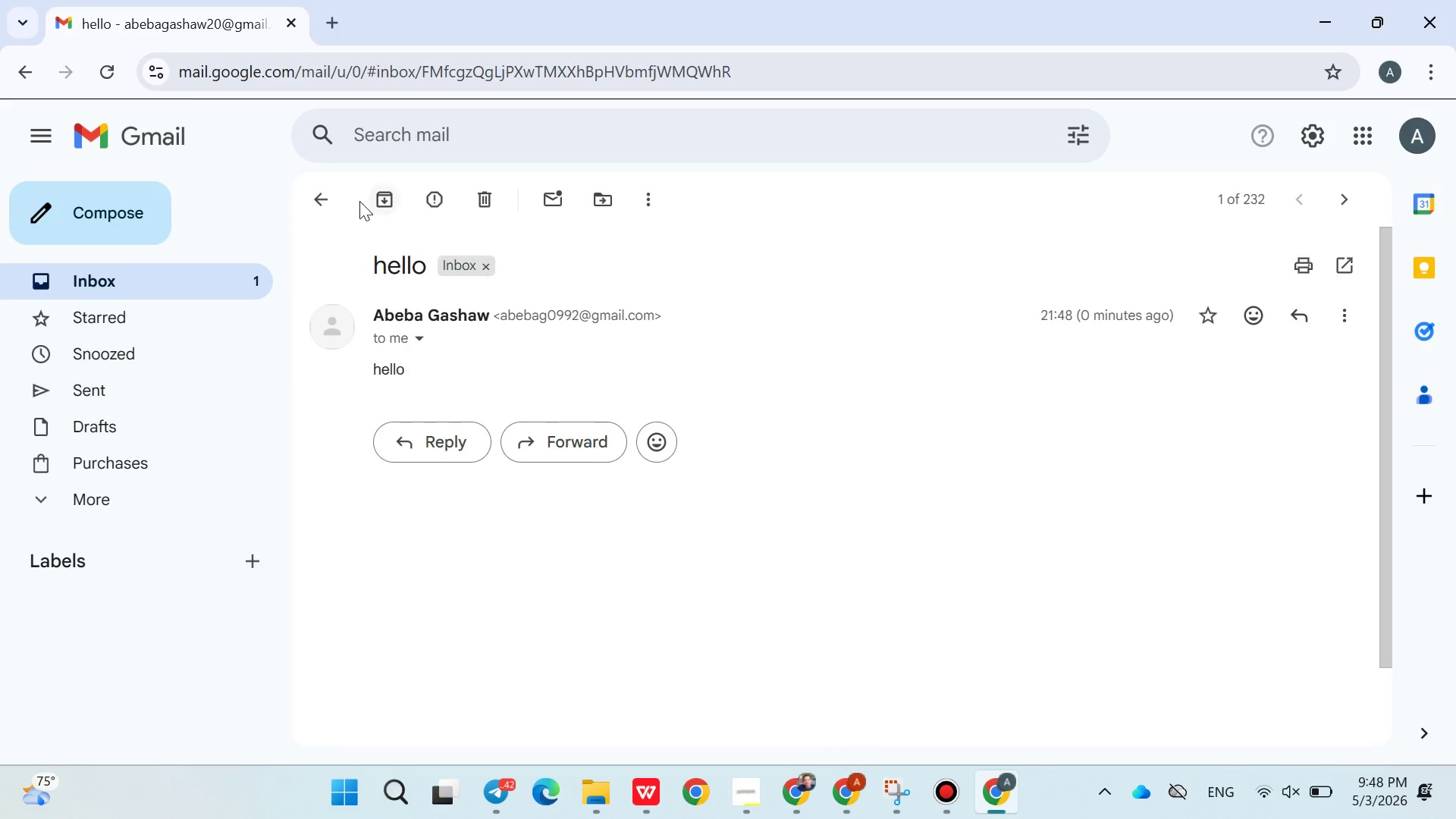 
left_click([330, 184])
 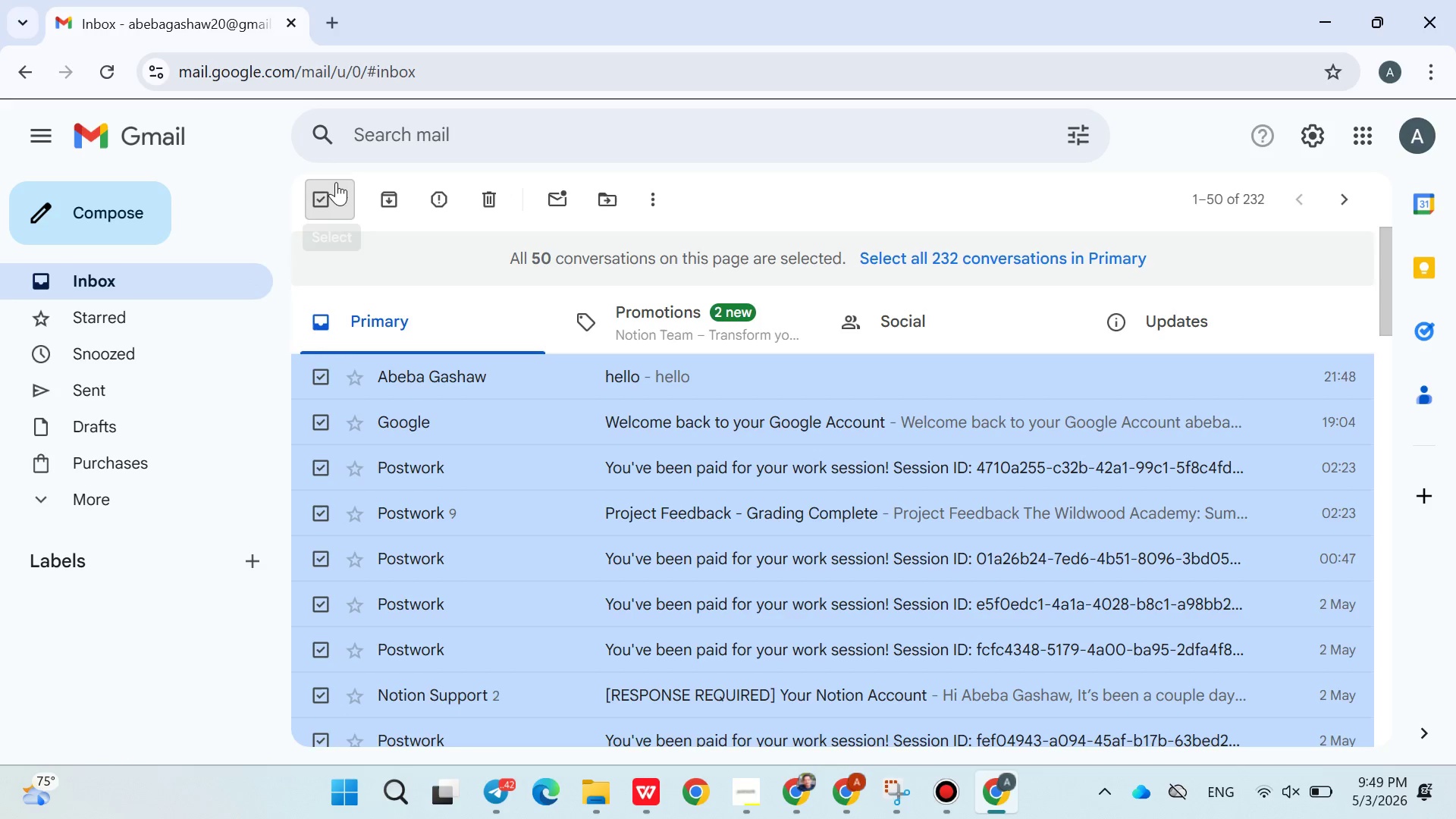 
left_click([323, 189])
 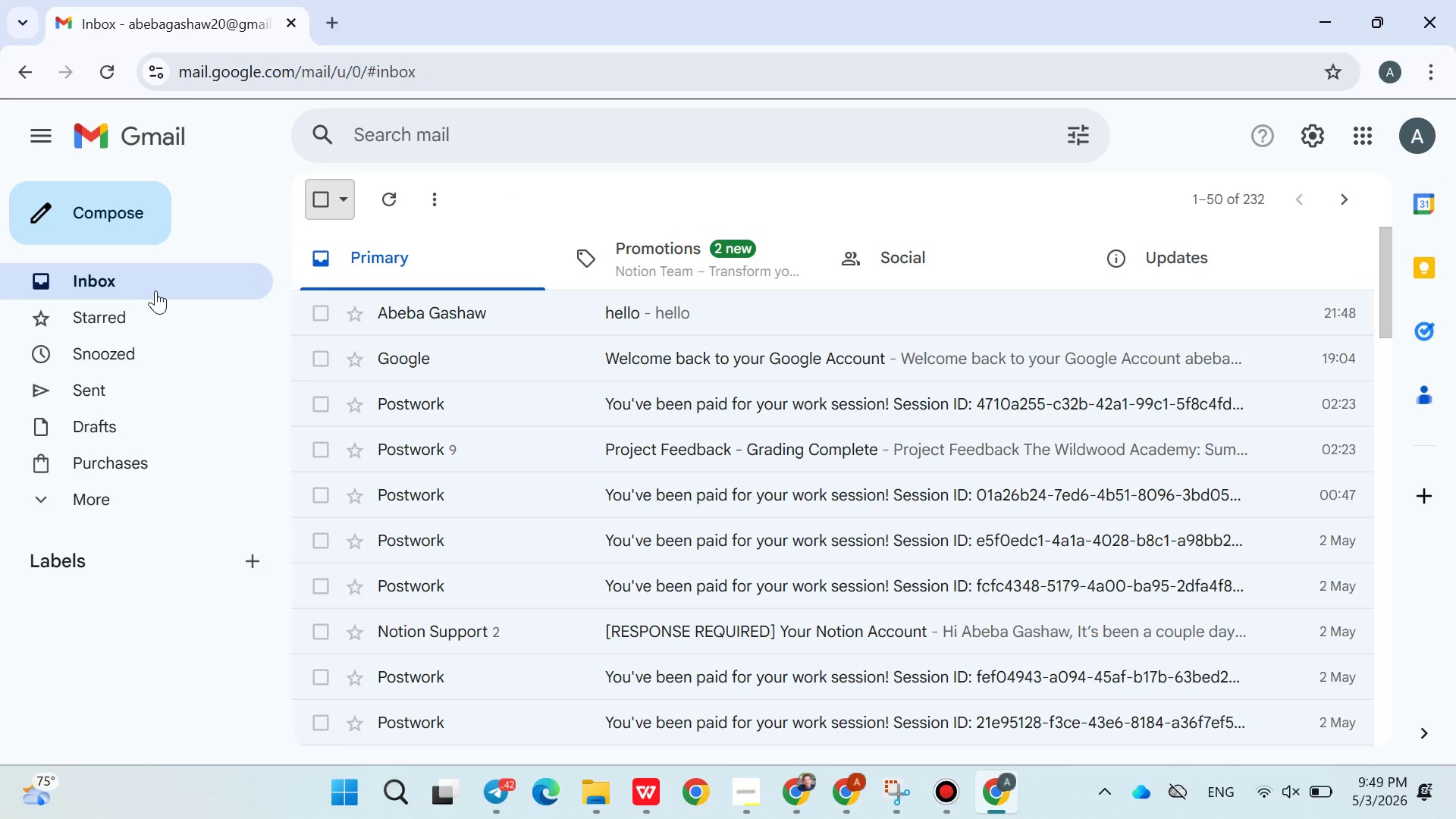 
left_click([150, 290])
 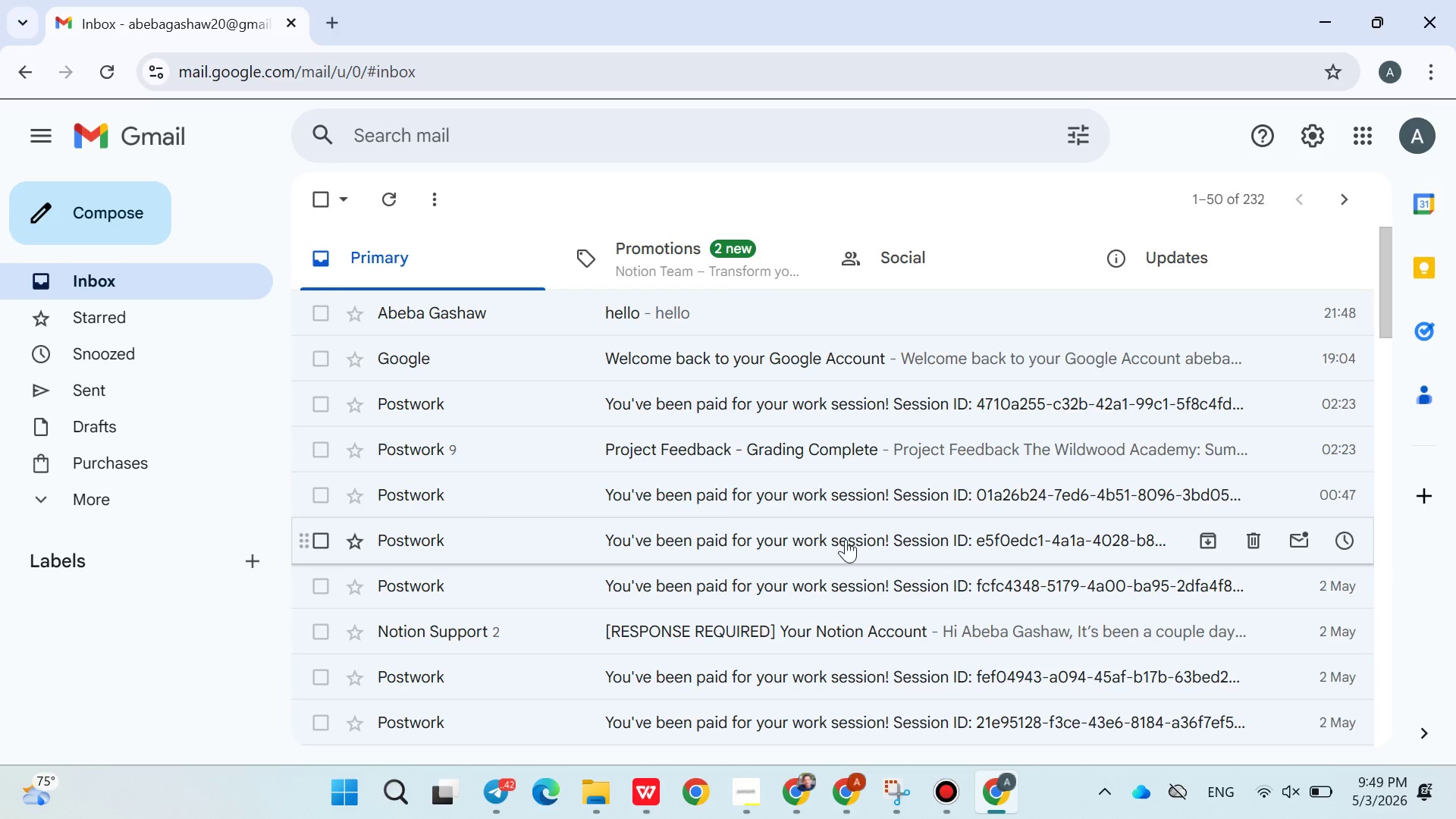 
wait(41.3)
 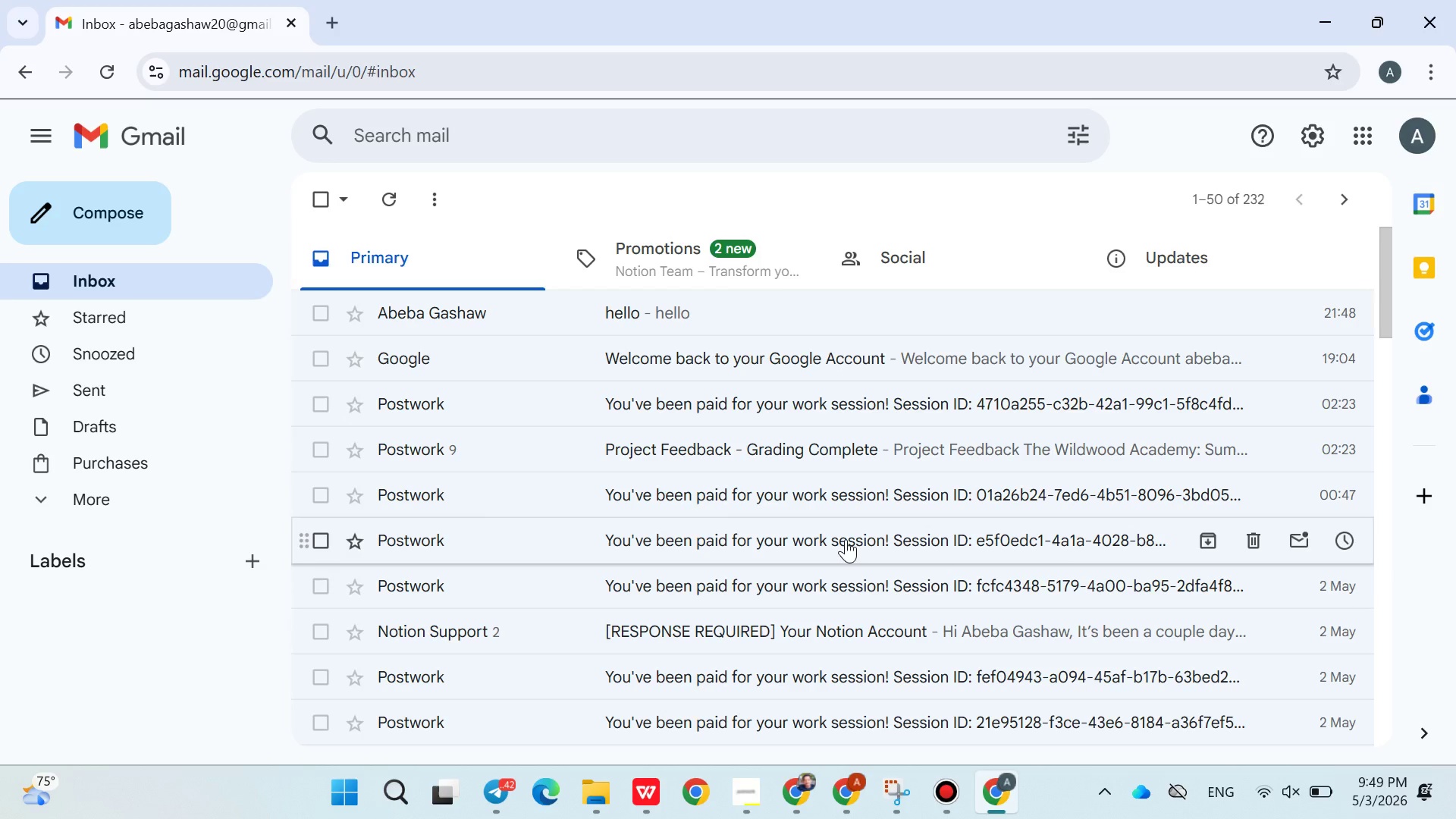 
left_click([855, 793])
 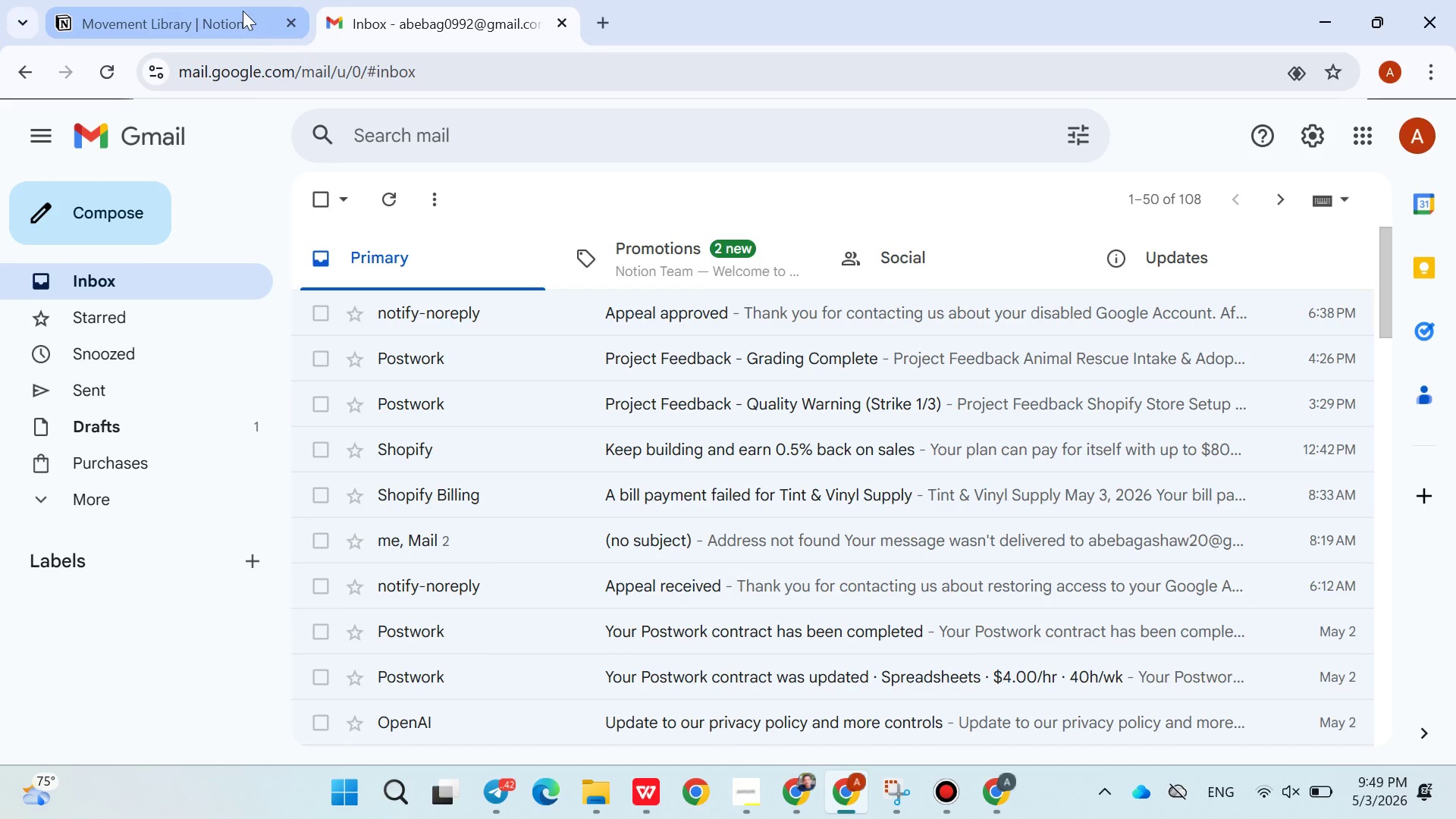 
left_click([236, 11])
 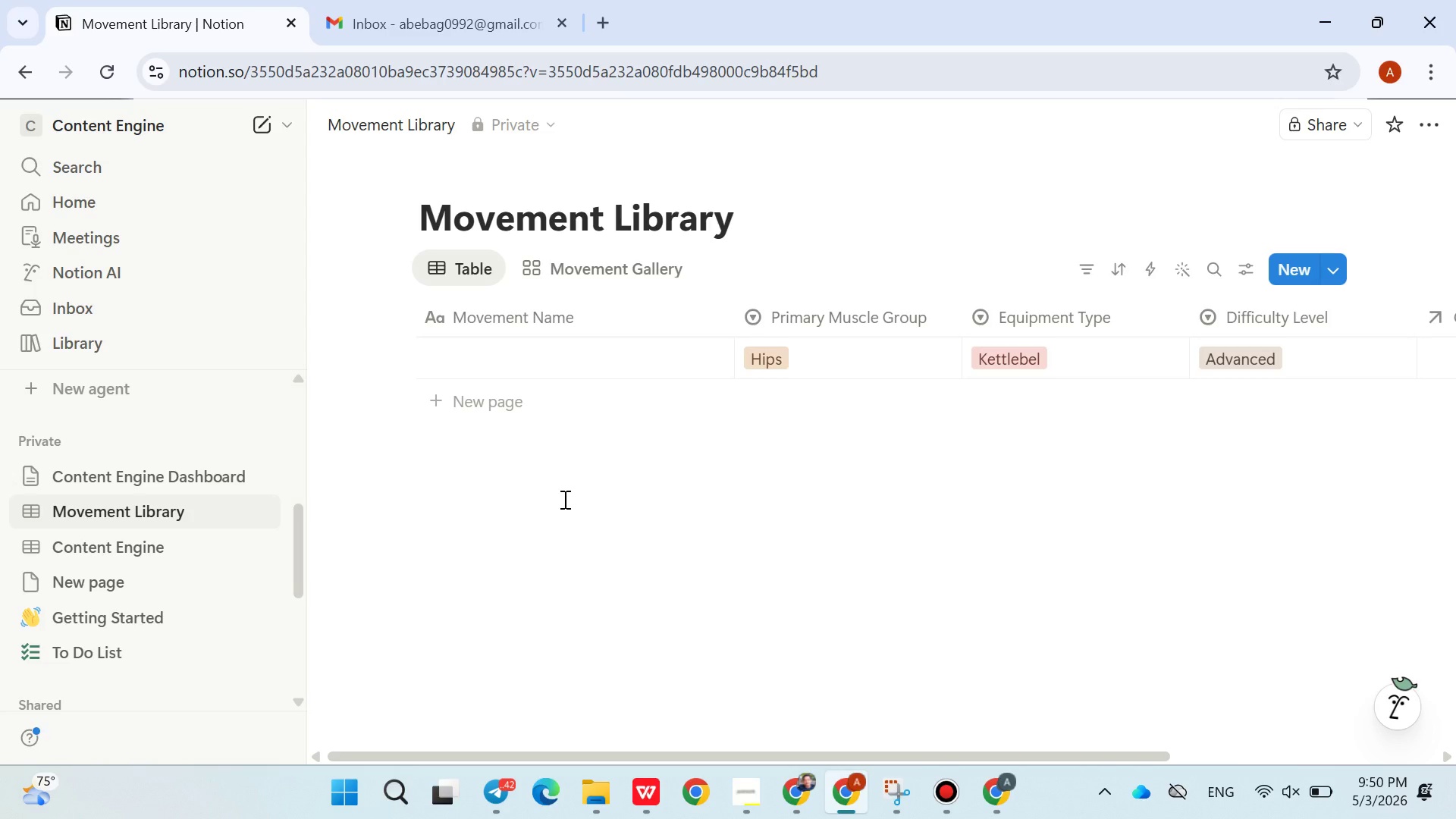 
wait(64.56)
 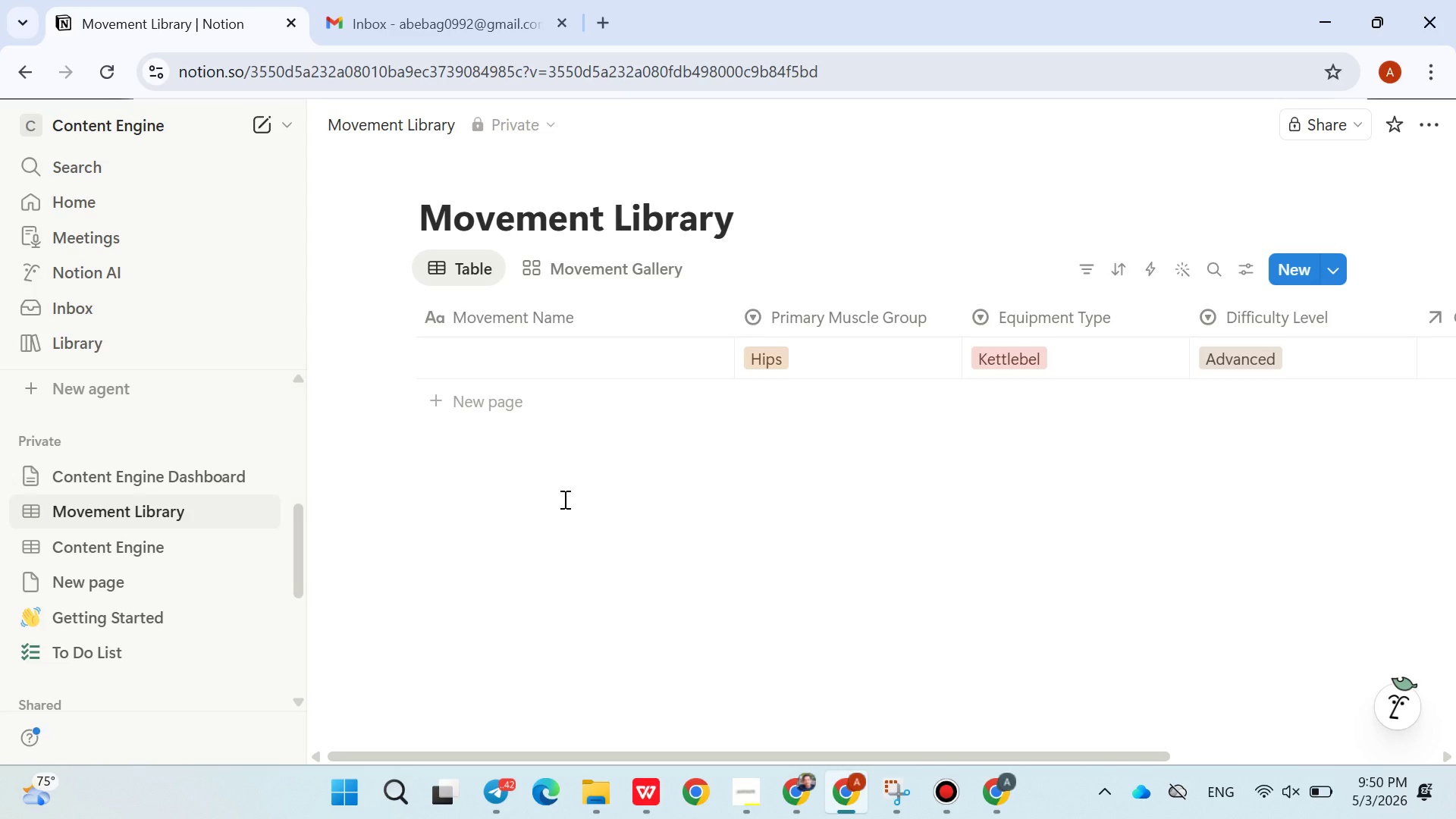 
left_click([733, 774])